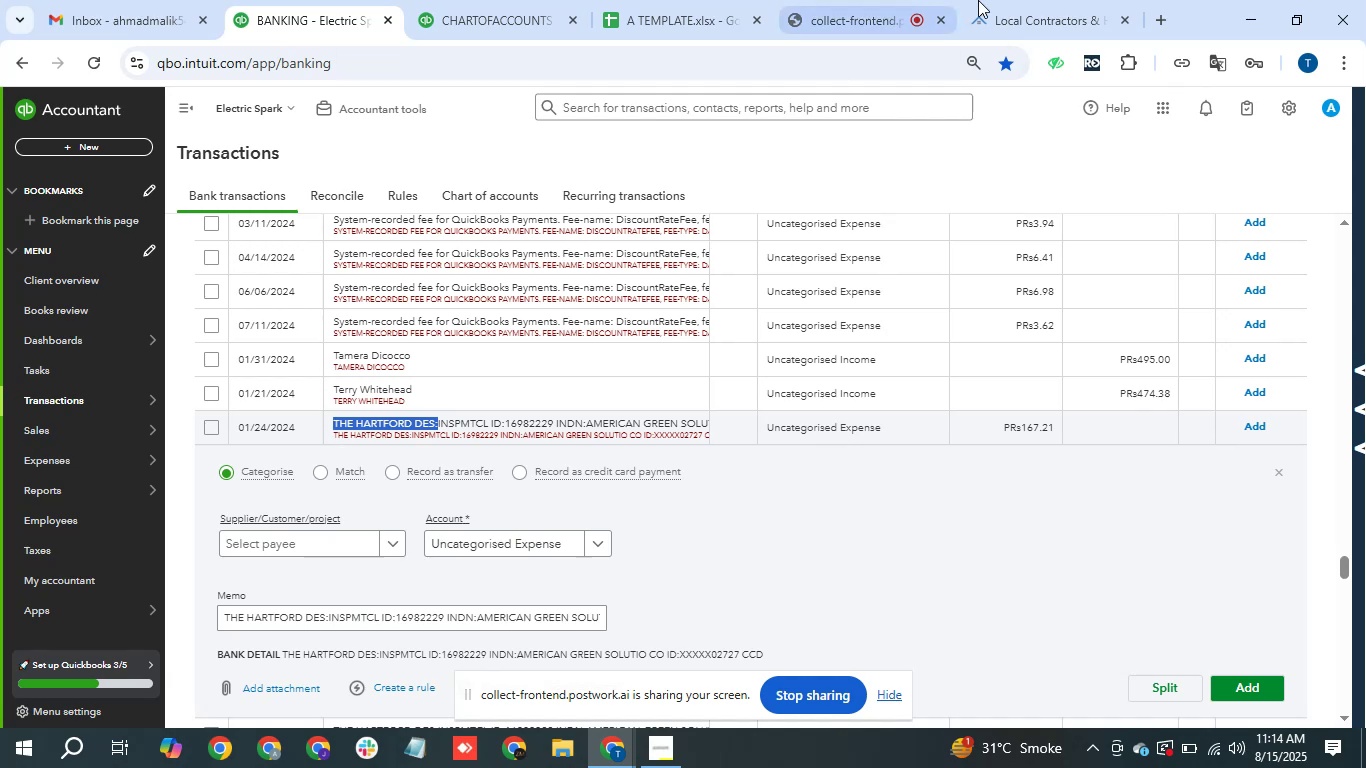 
left_click([1100, 0])
 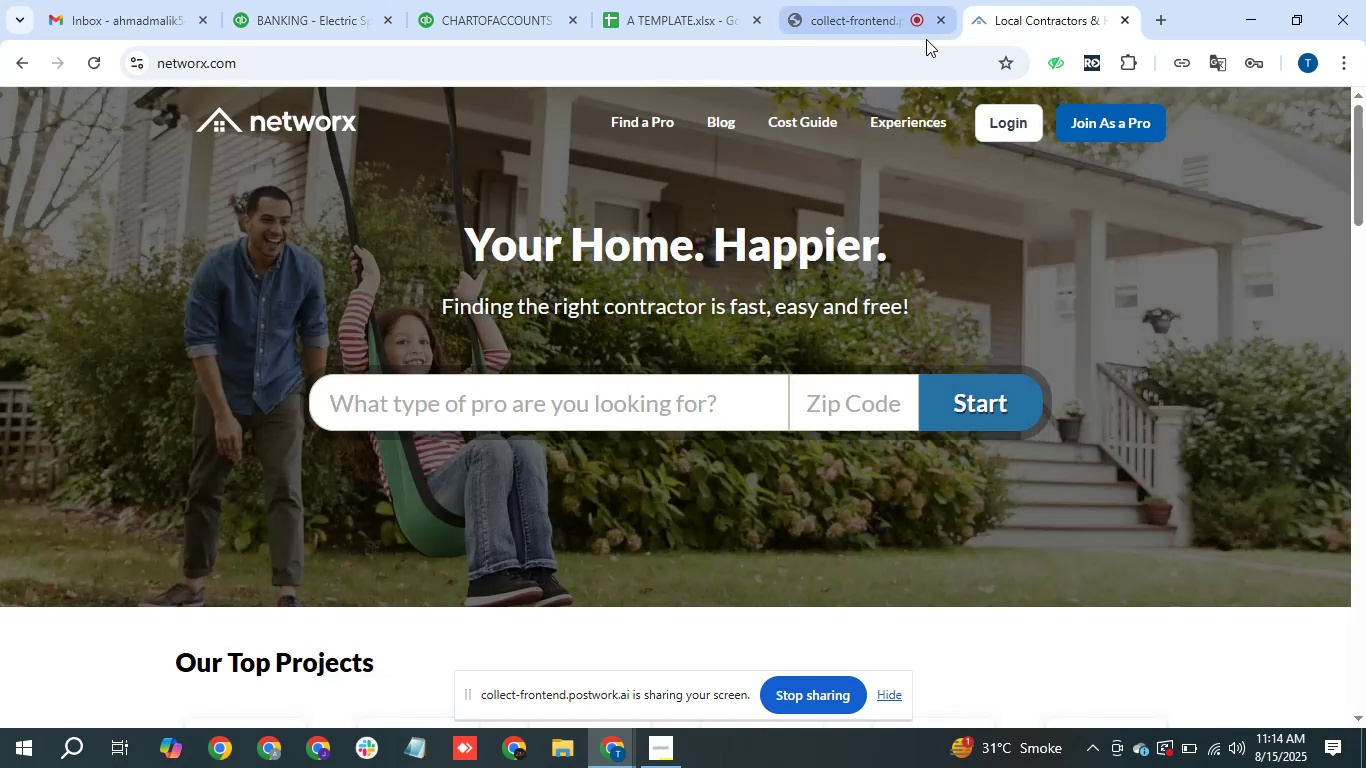 
left_click_drag(start_coordinate=[914, 43], to_coordinate=[905, 57])
 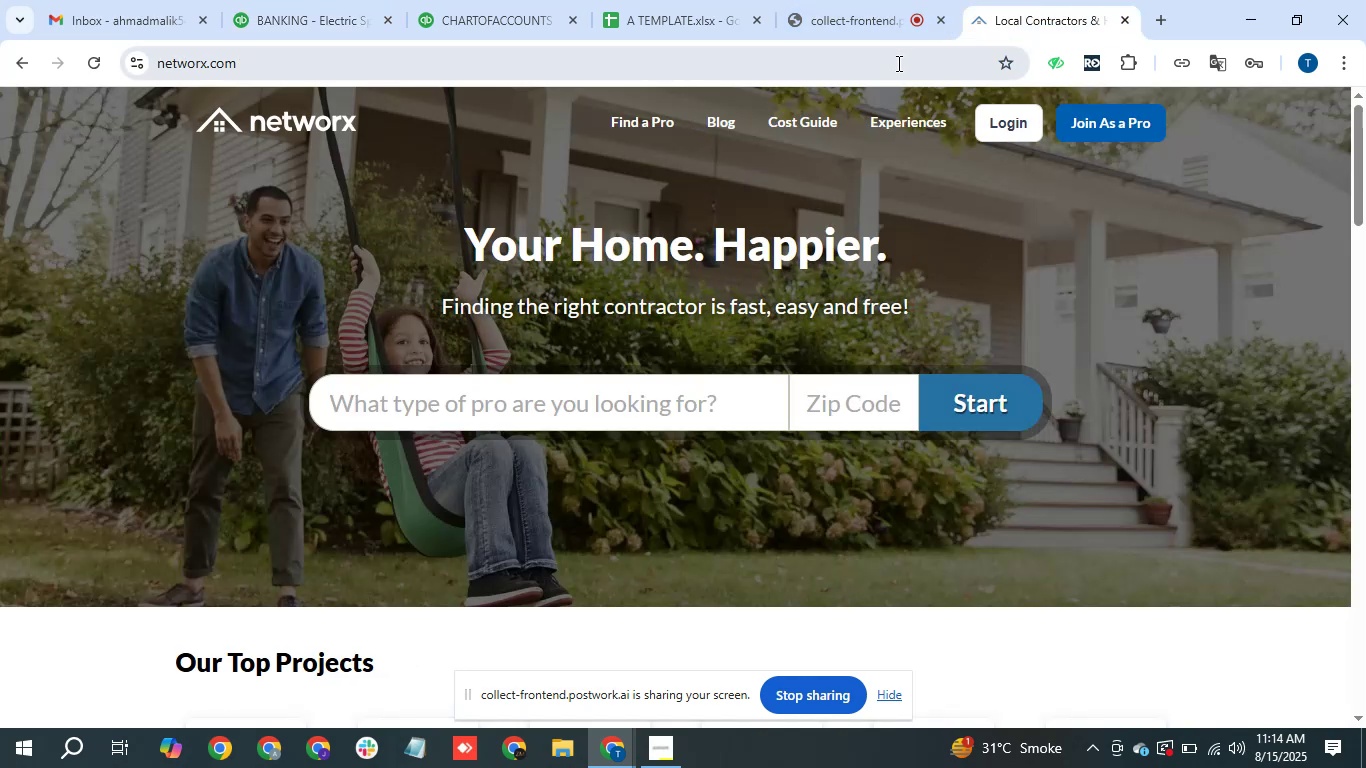 
double_click([897, 63])
 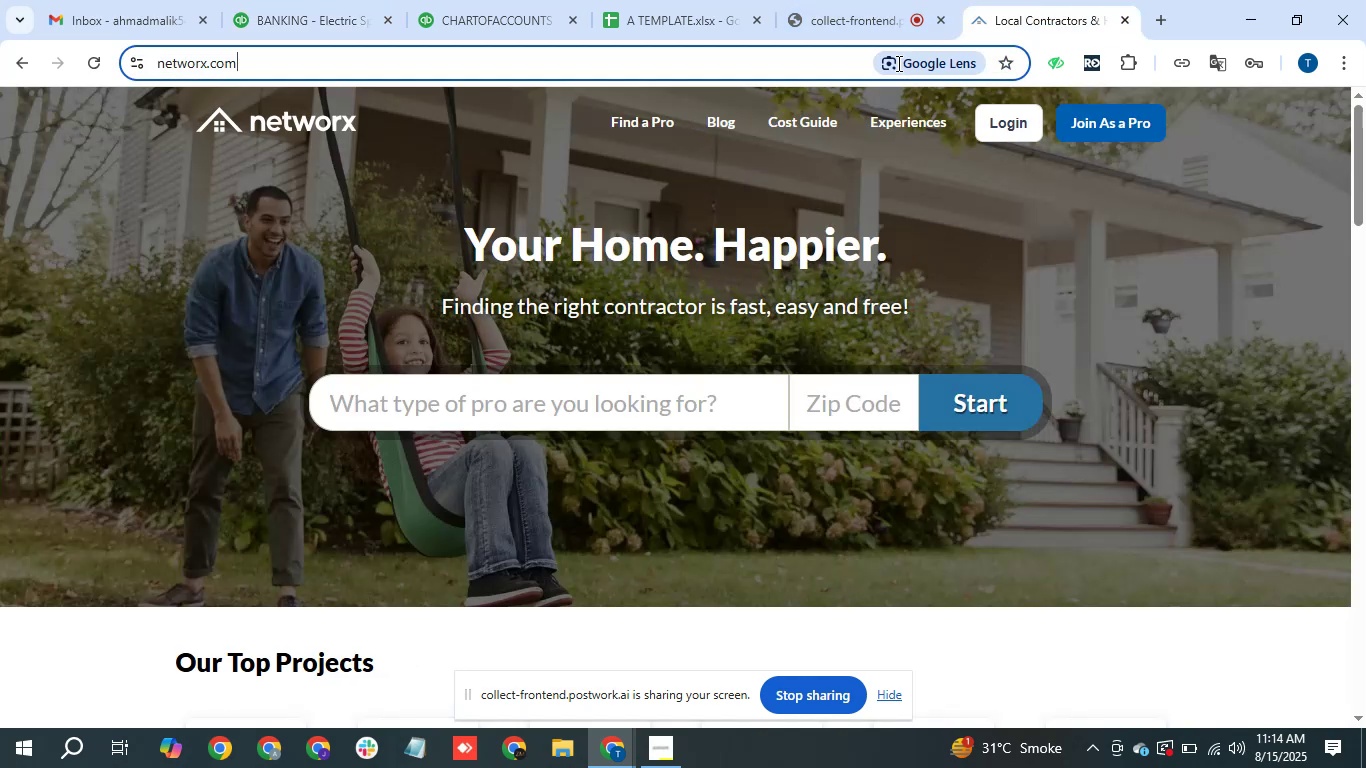 
key(Control+V)
 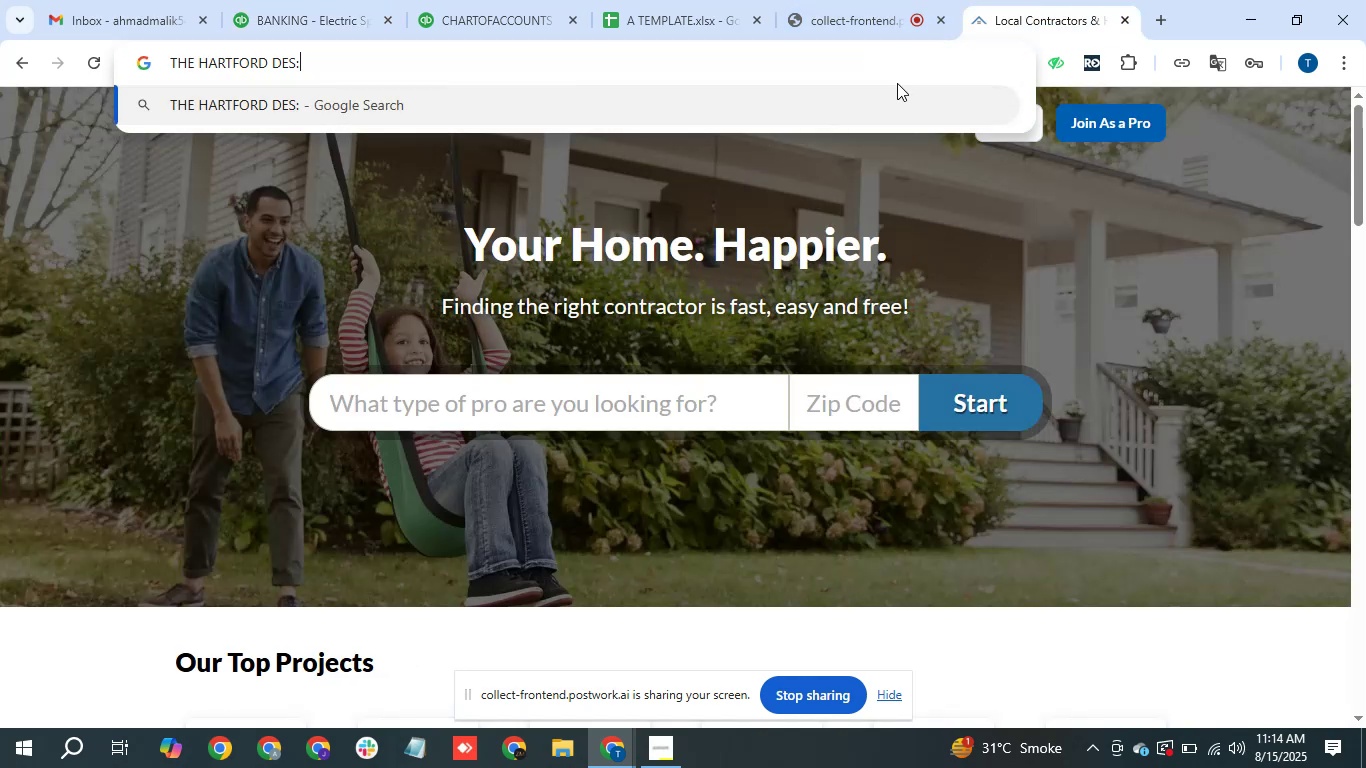 
key(Enter)
 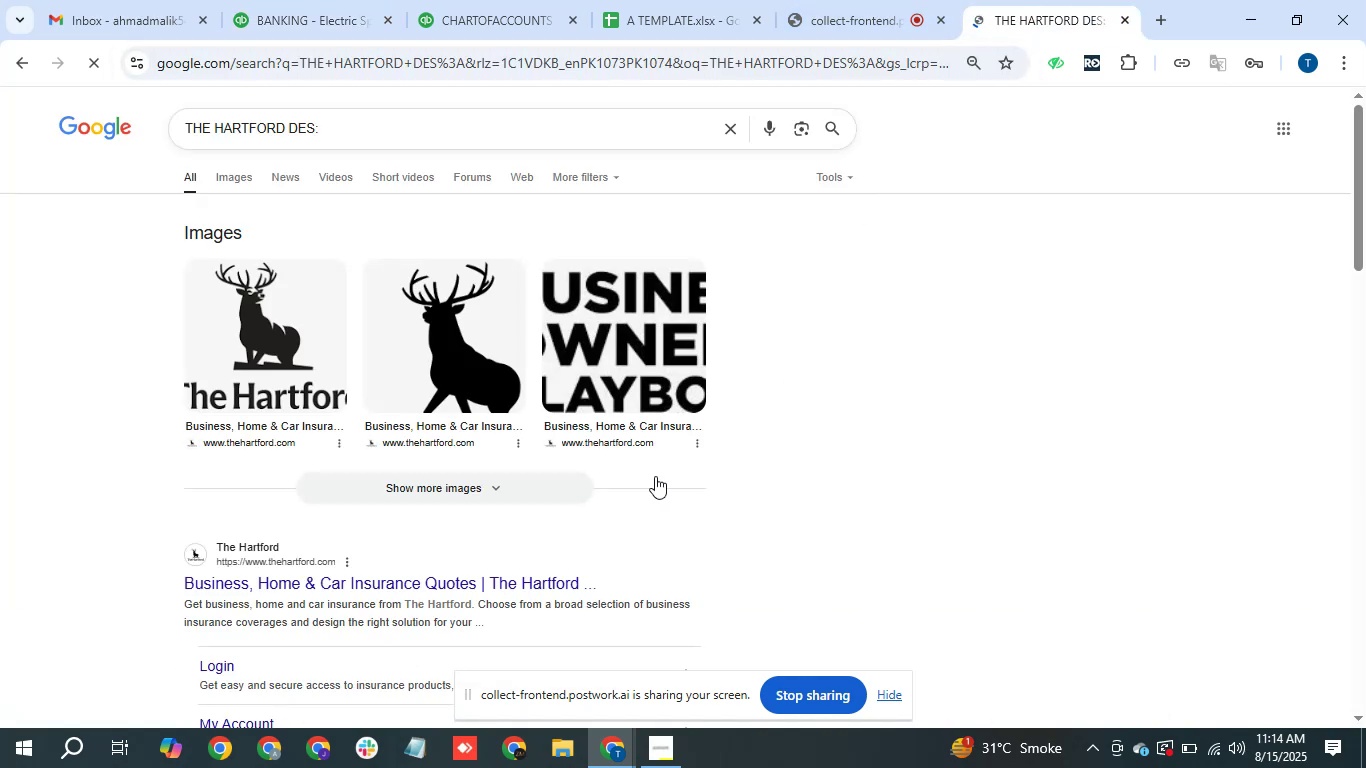 
wait(5.15)
 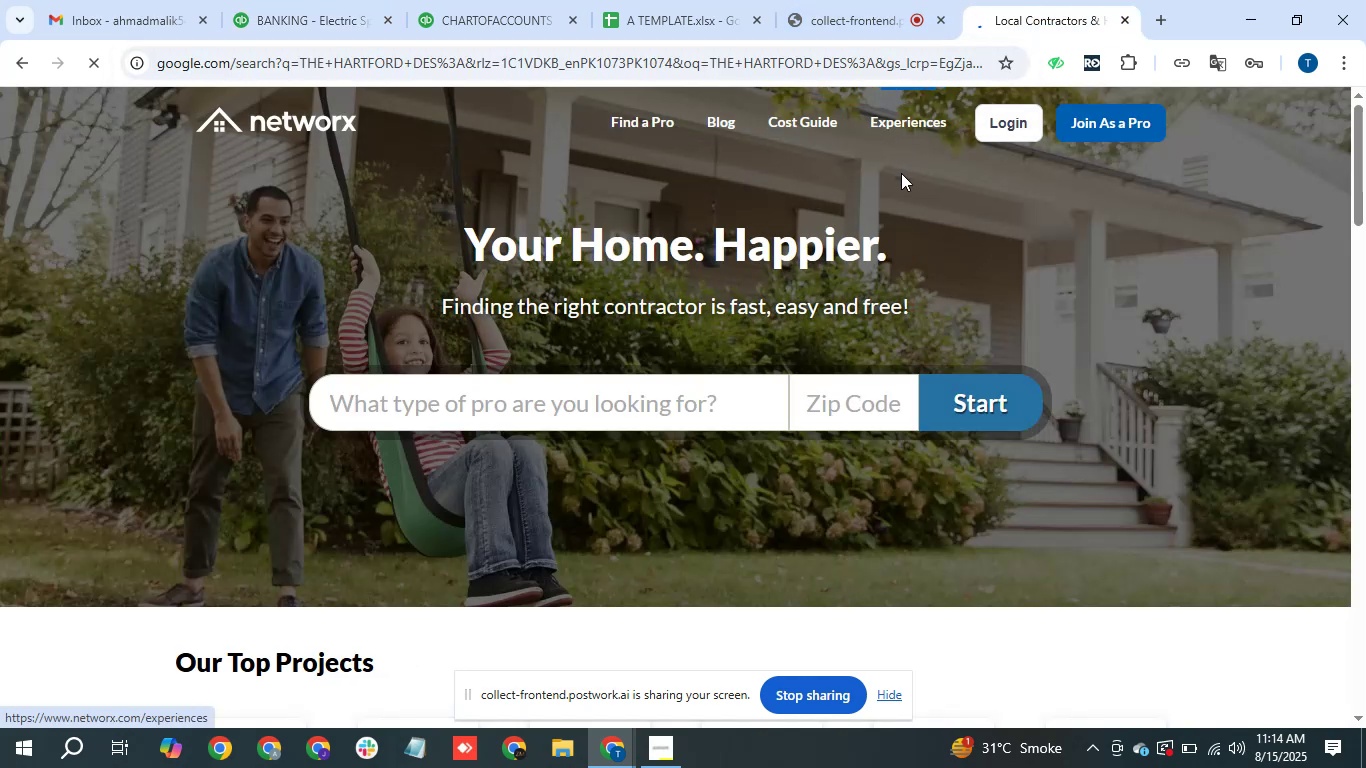 
left_click_drag(start_coordinate=[352, 2], to_coordinate=[357, 2])
 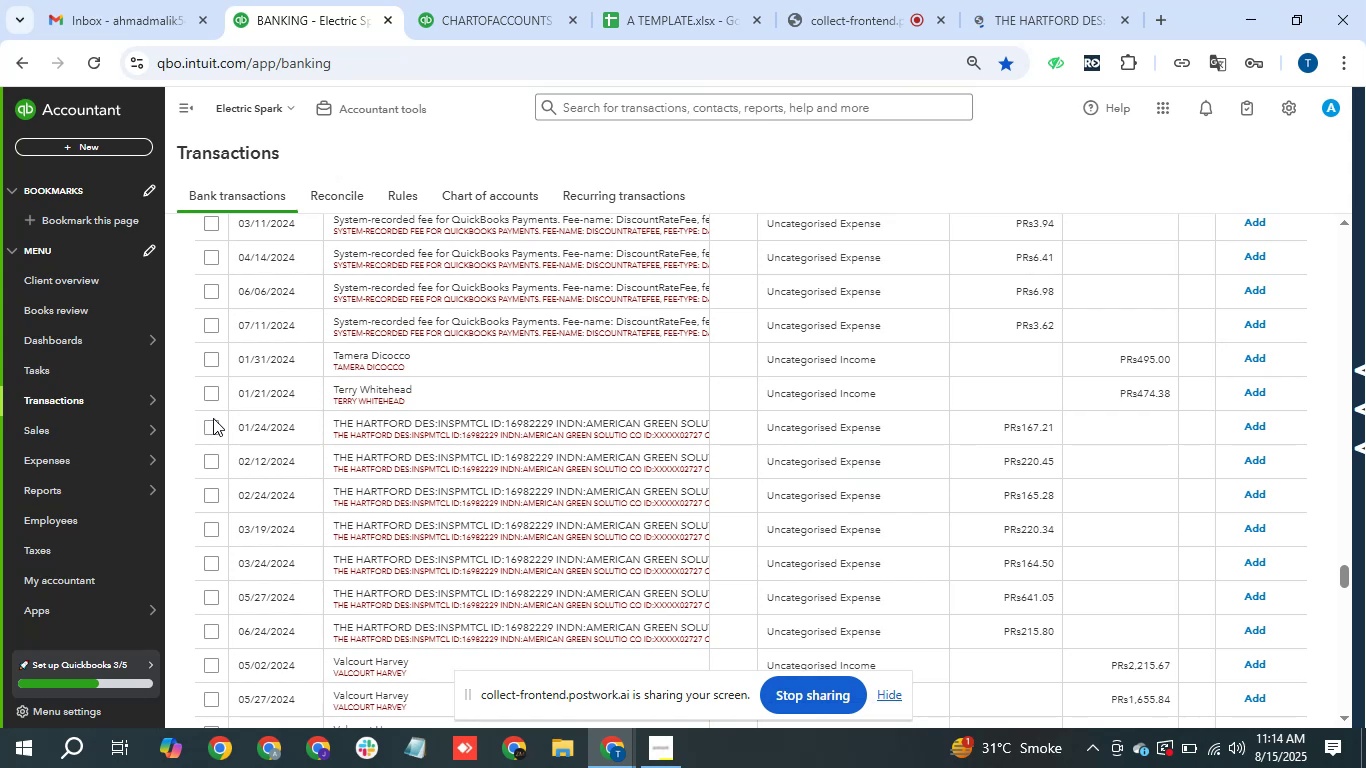 
left_click([214, 421])
 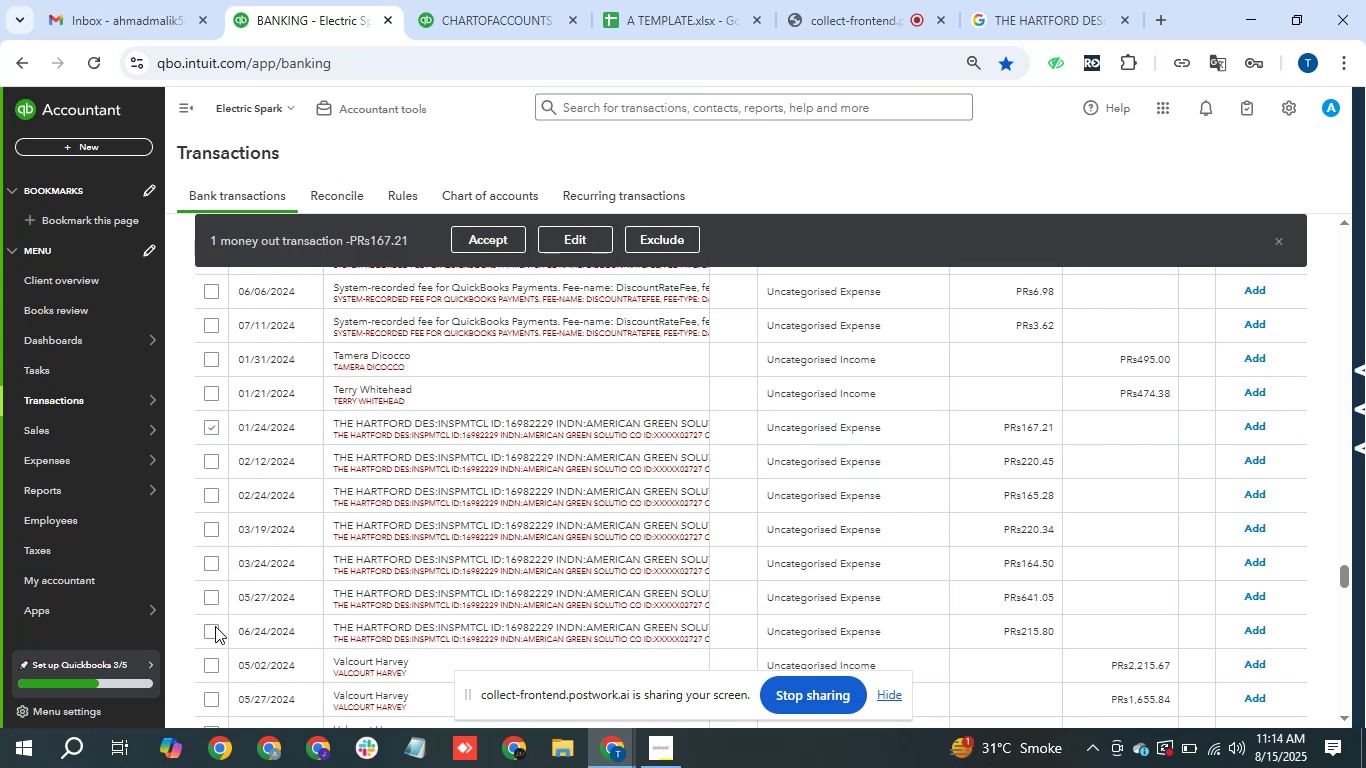 
hold_key(key=ShiftLeft, duration=0.63)
left_click([210, 629])
 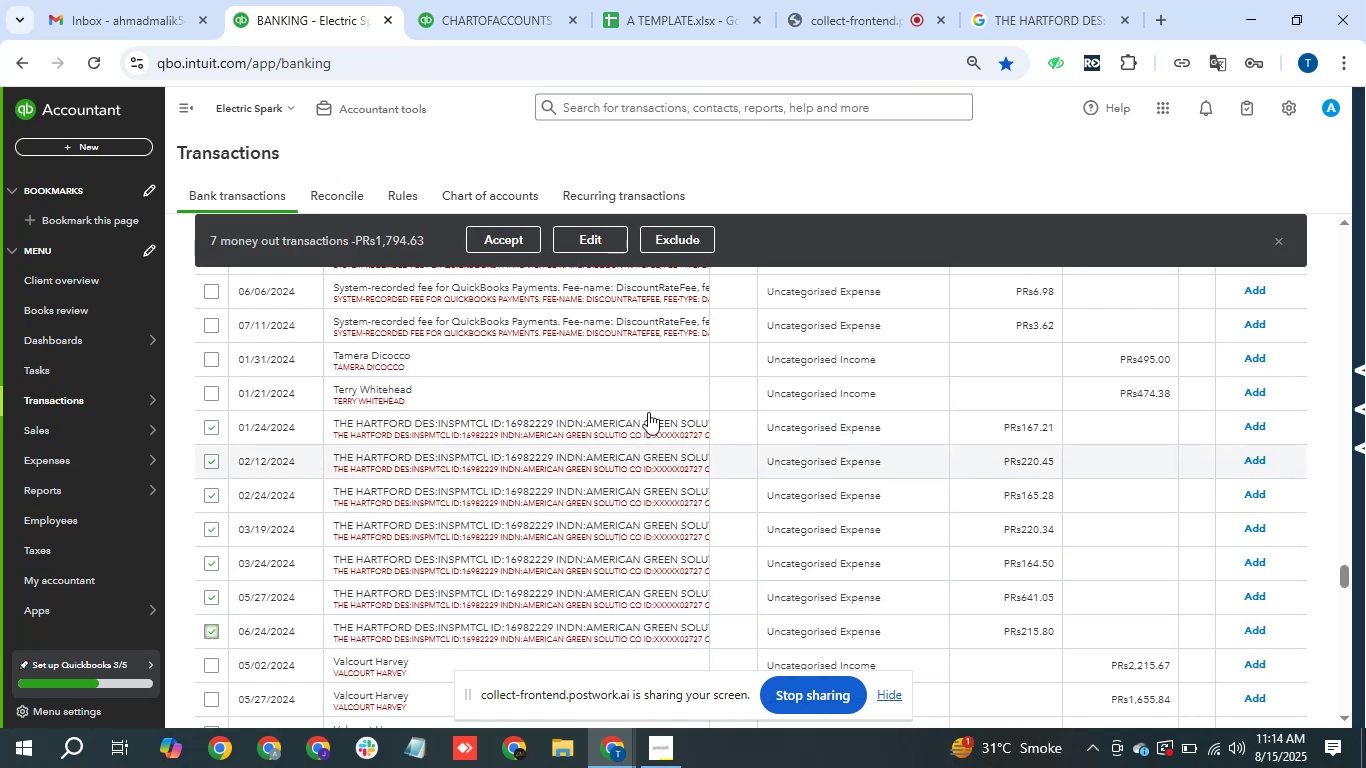 
left_click([598, 236])
 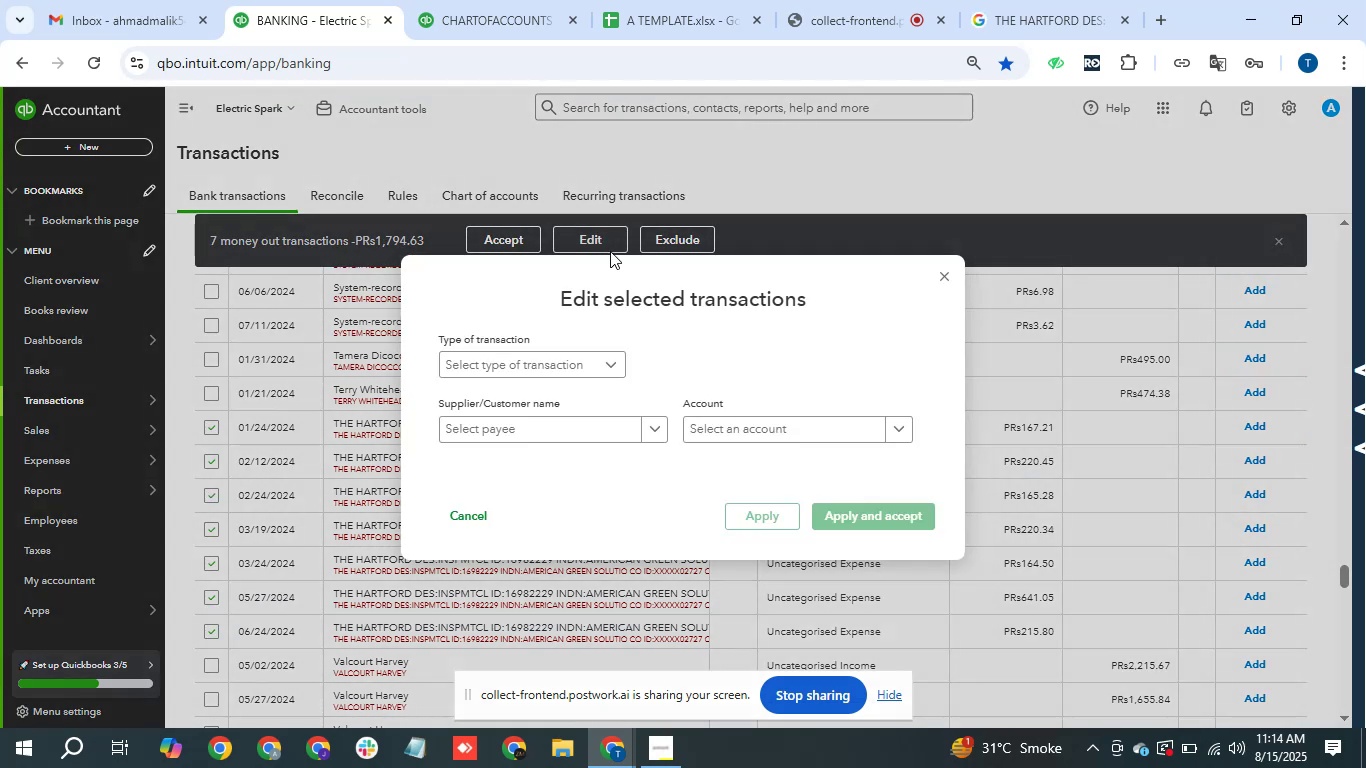 
left_click([542, 357])
 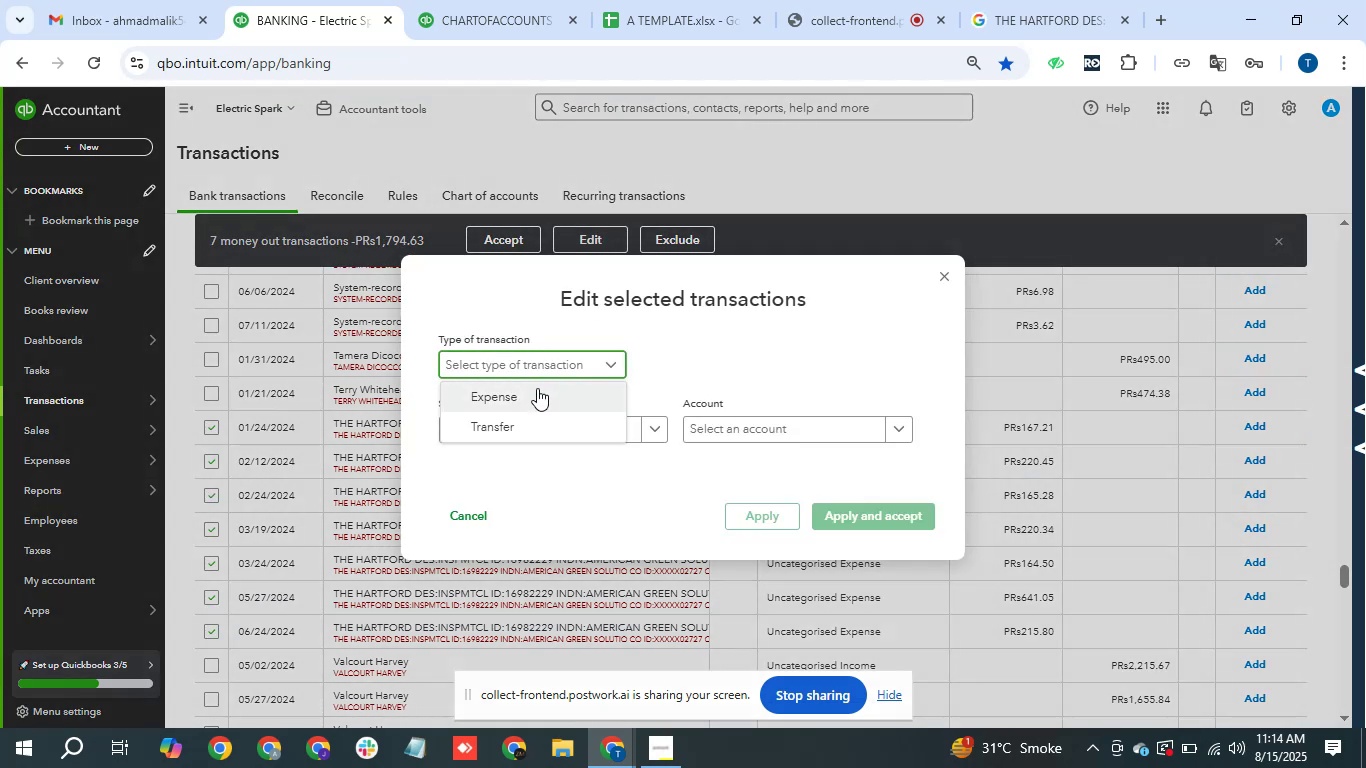 
left_click([537, 388])
 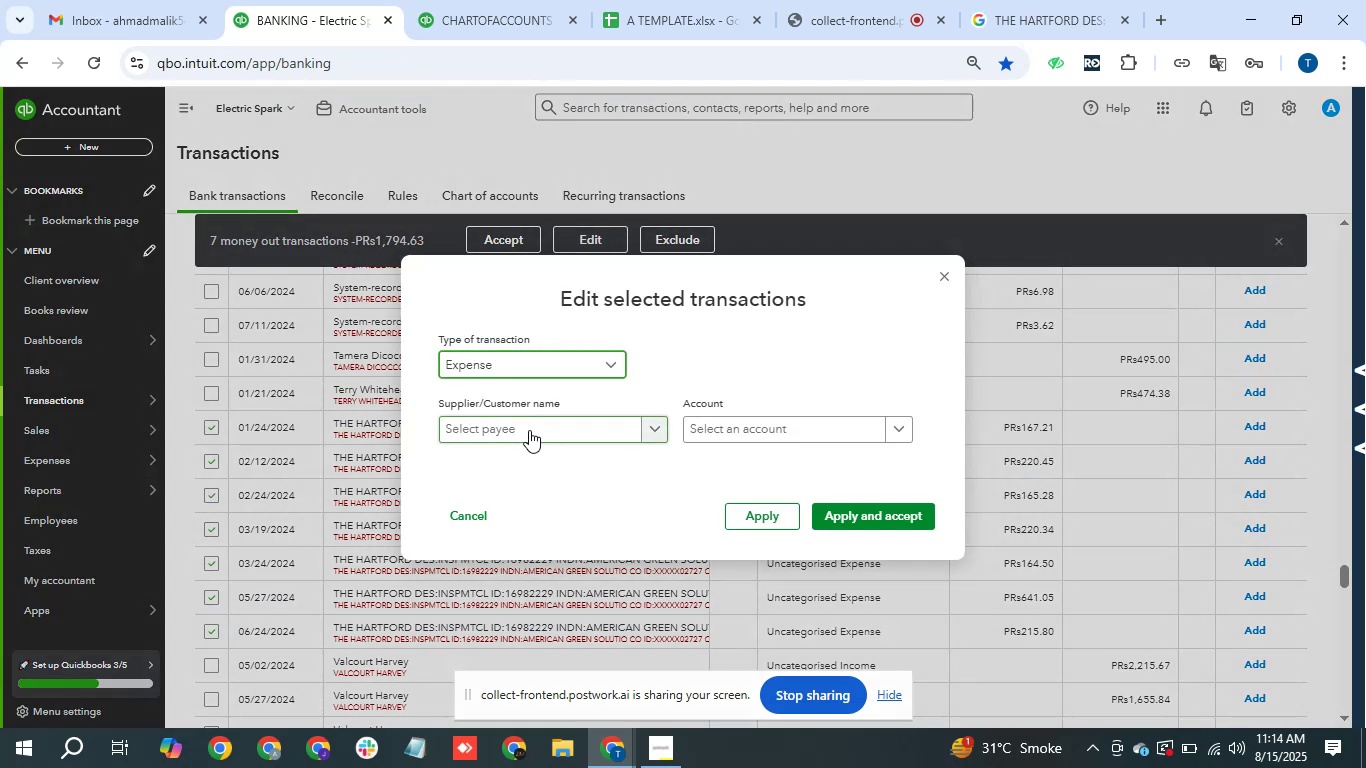 
left_click([528, 432])
 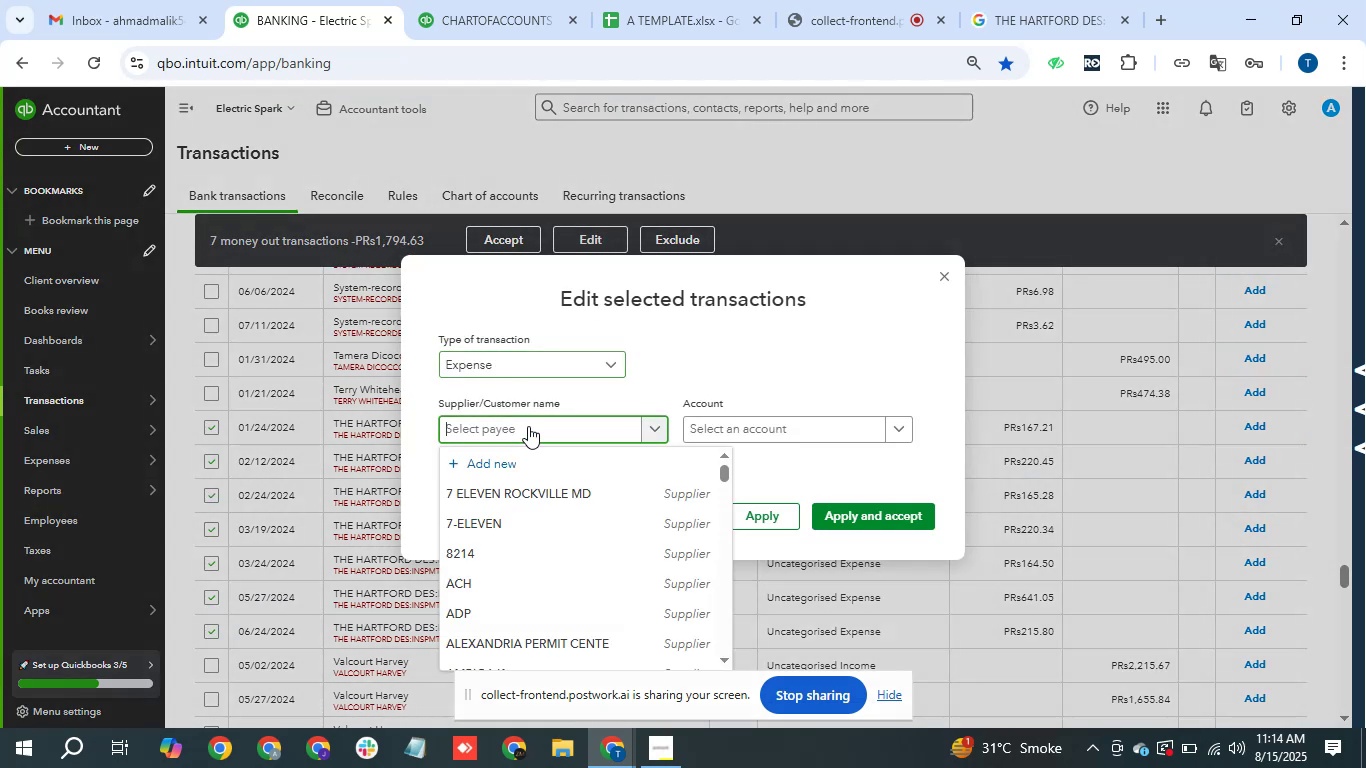 
key(Control+V)
 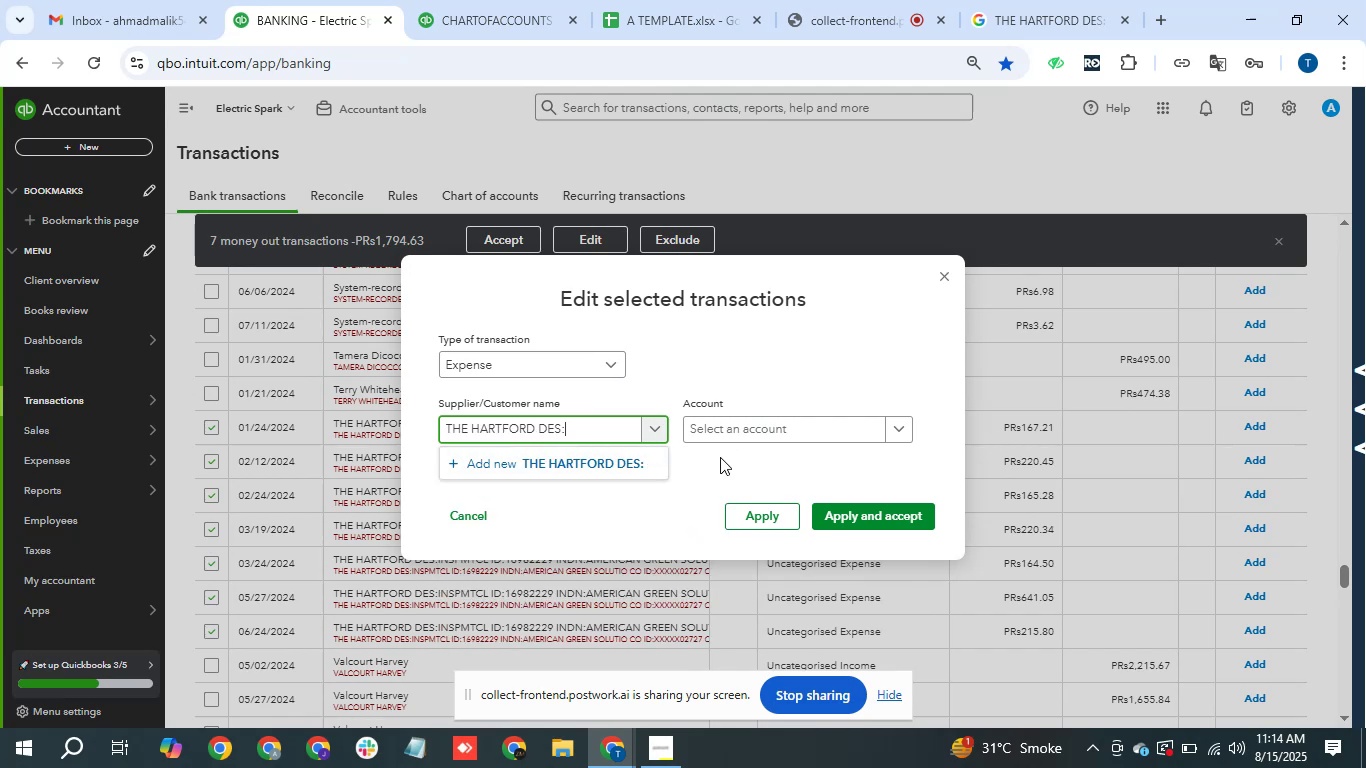 
left_click([630, 469])
 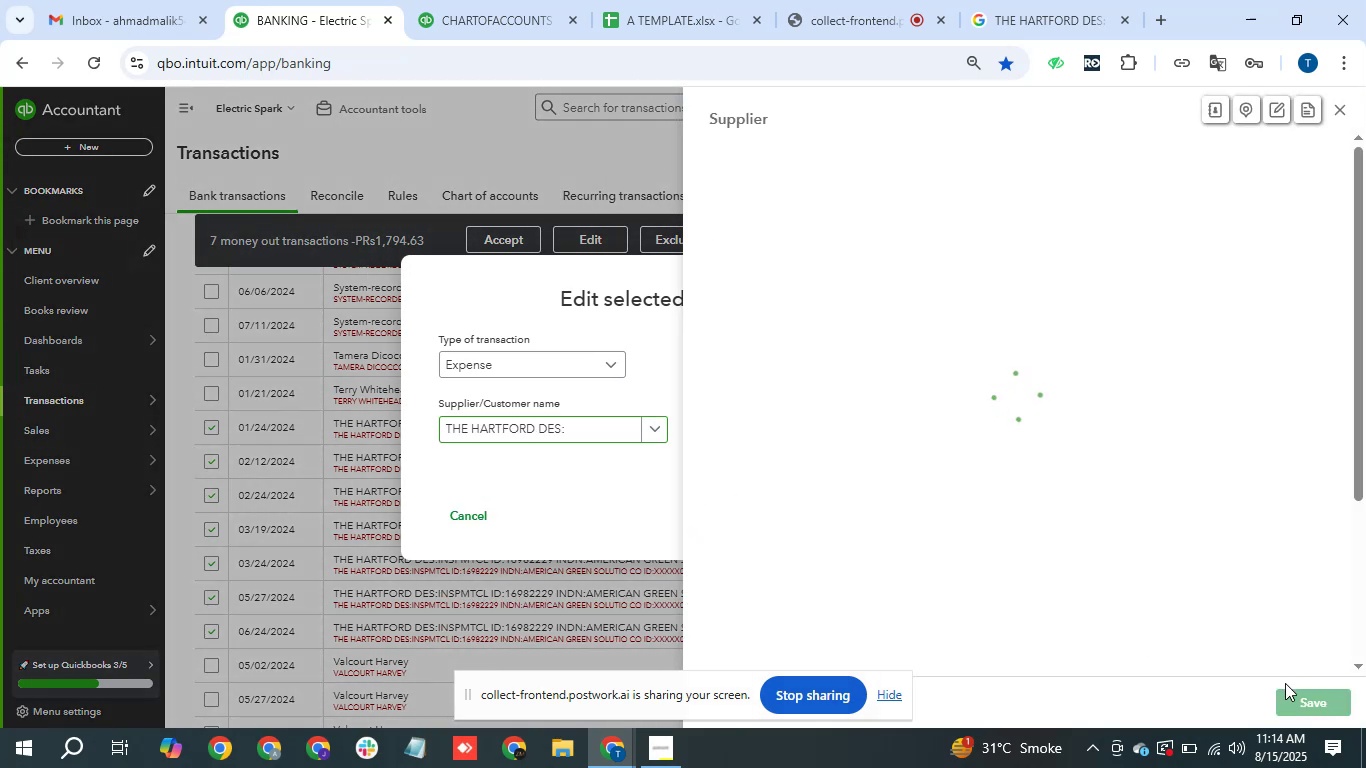 
left_click([1313, 695])
 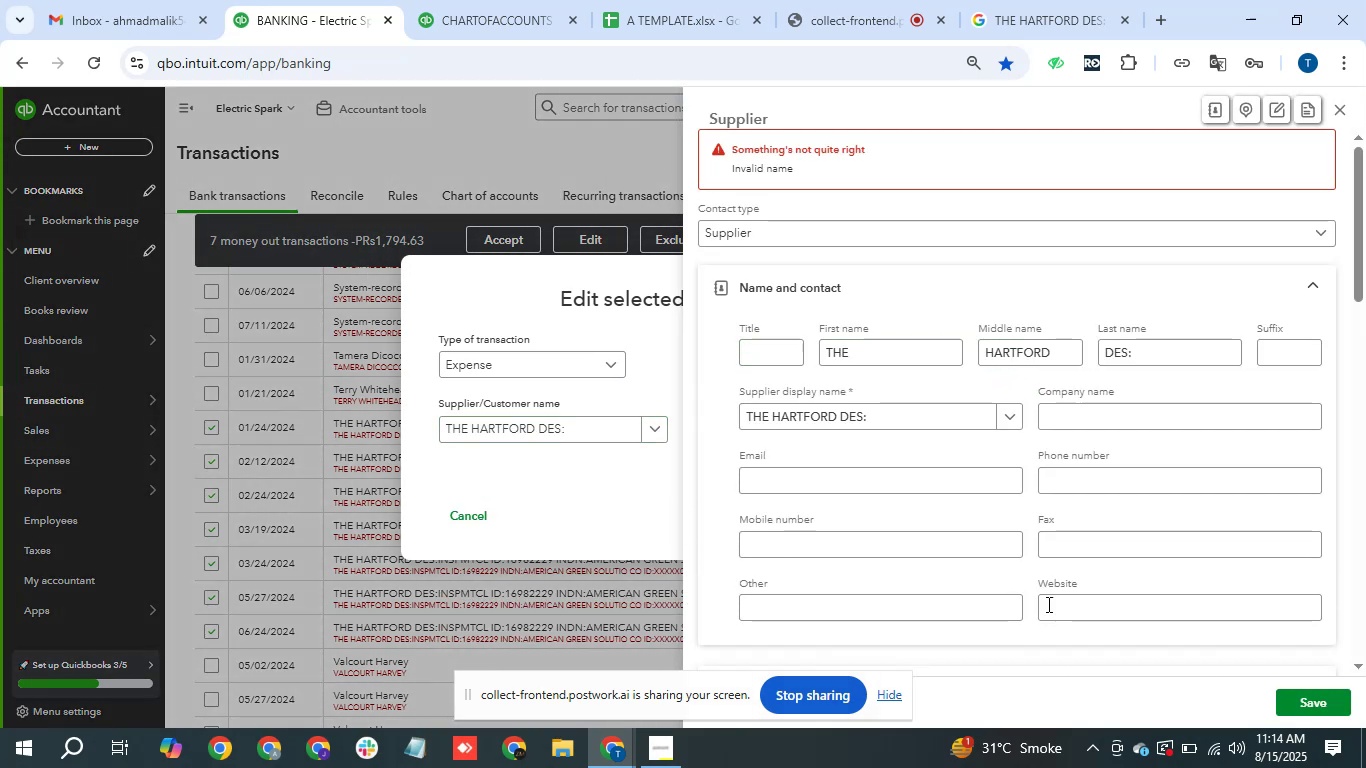 
left_click([1345, 706])
 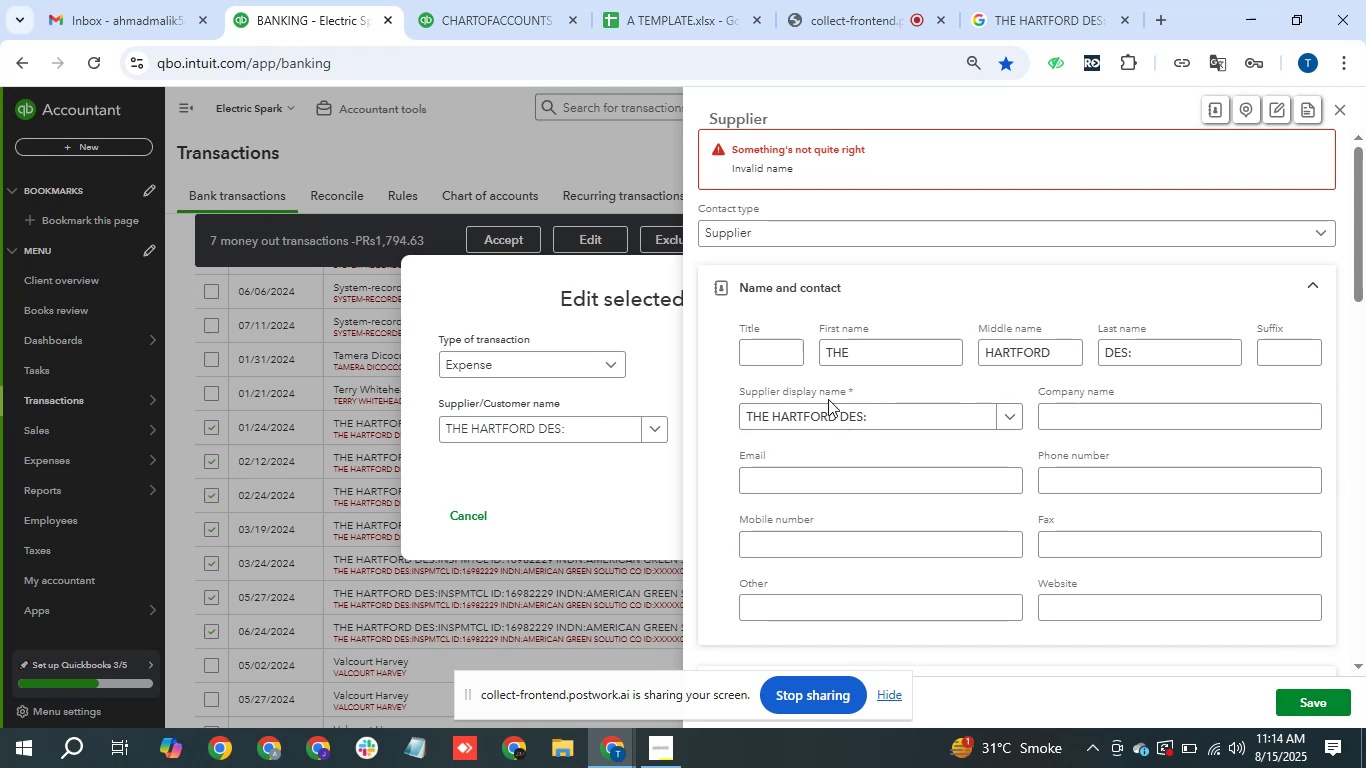 
left_click([923, 420])
 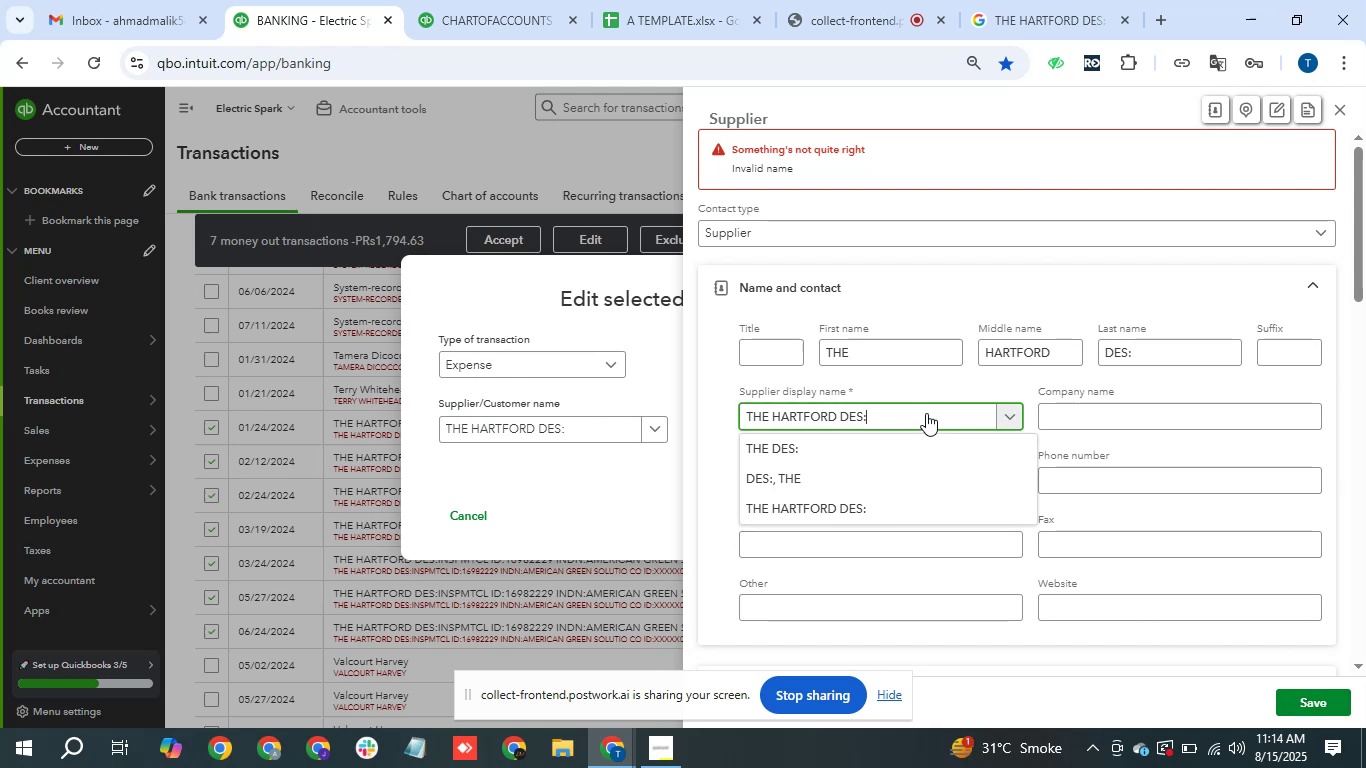 
key(Backspace)
 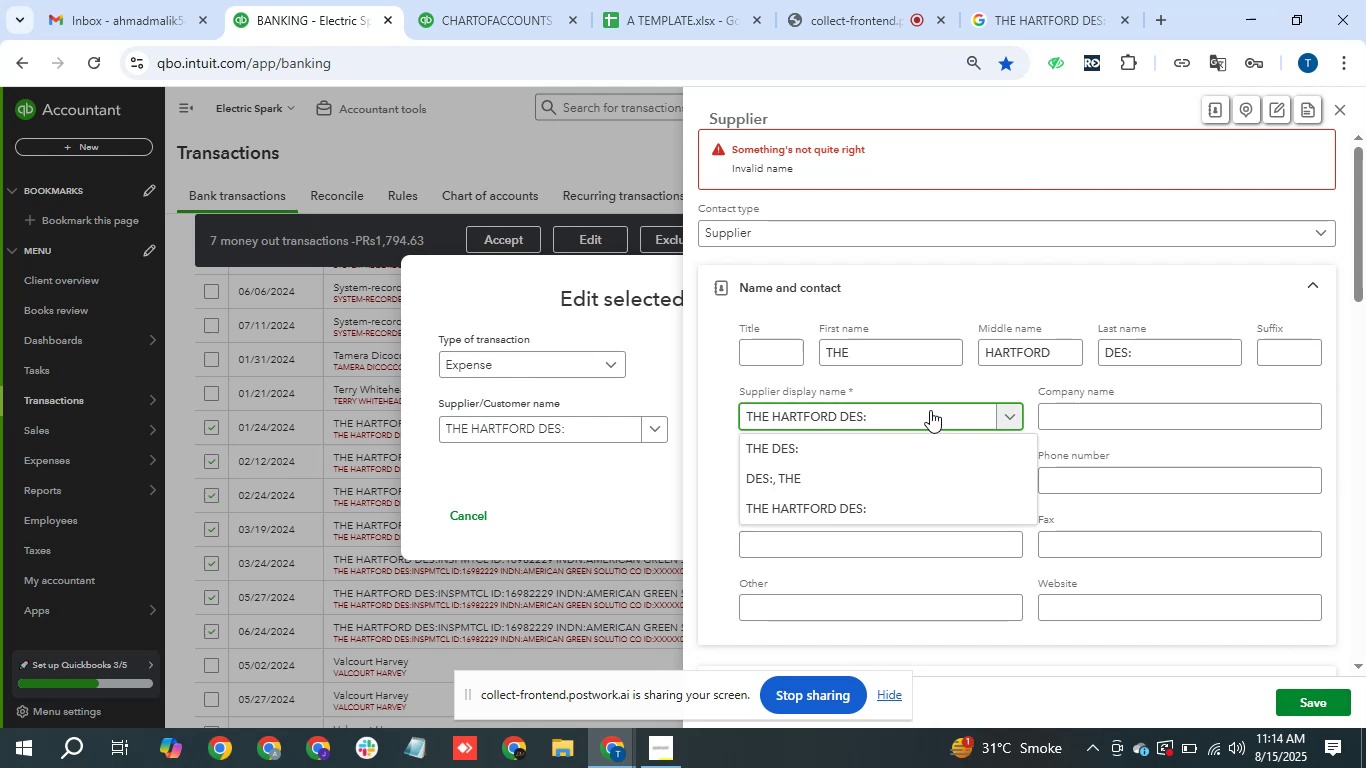 
hold_key(key=Backspace, duration=0.34)
 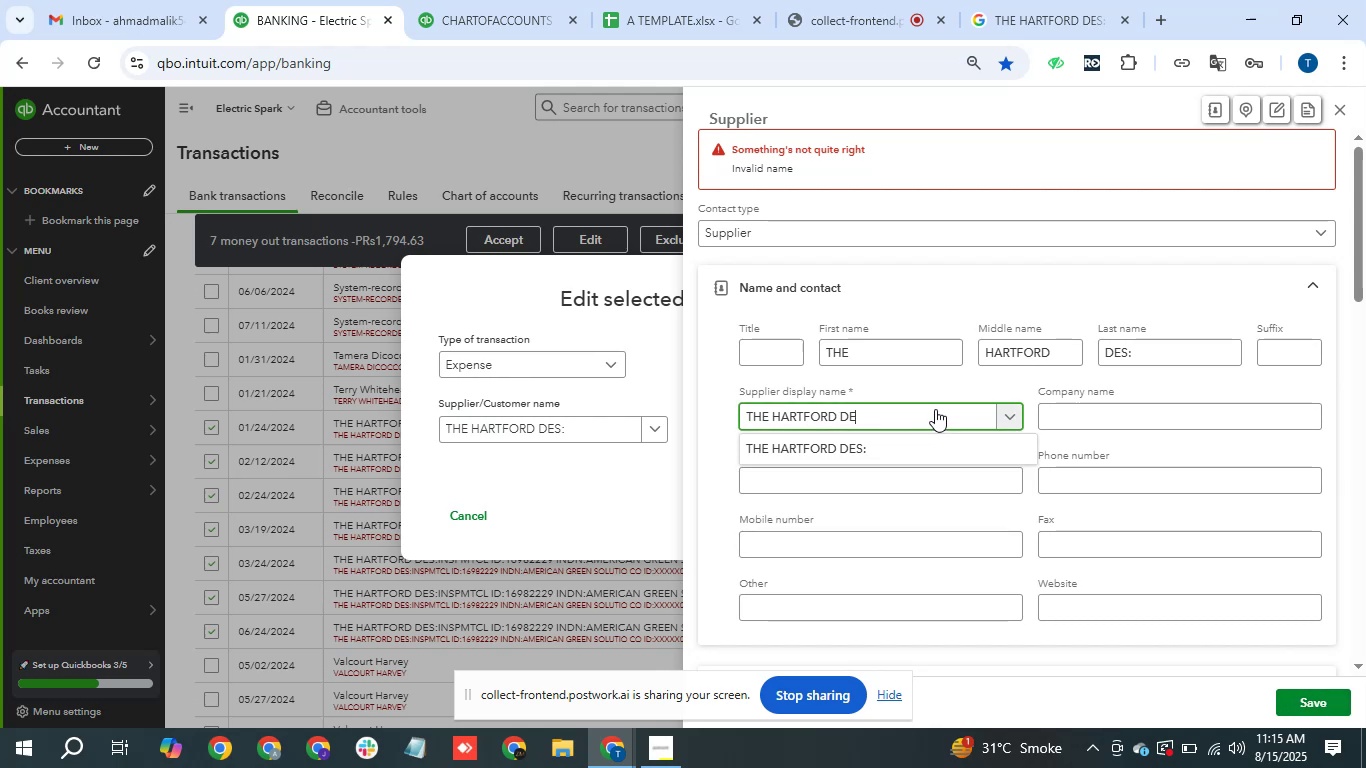 
key(Backspace)
 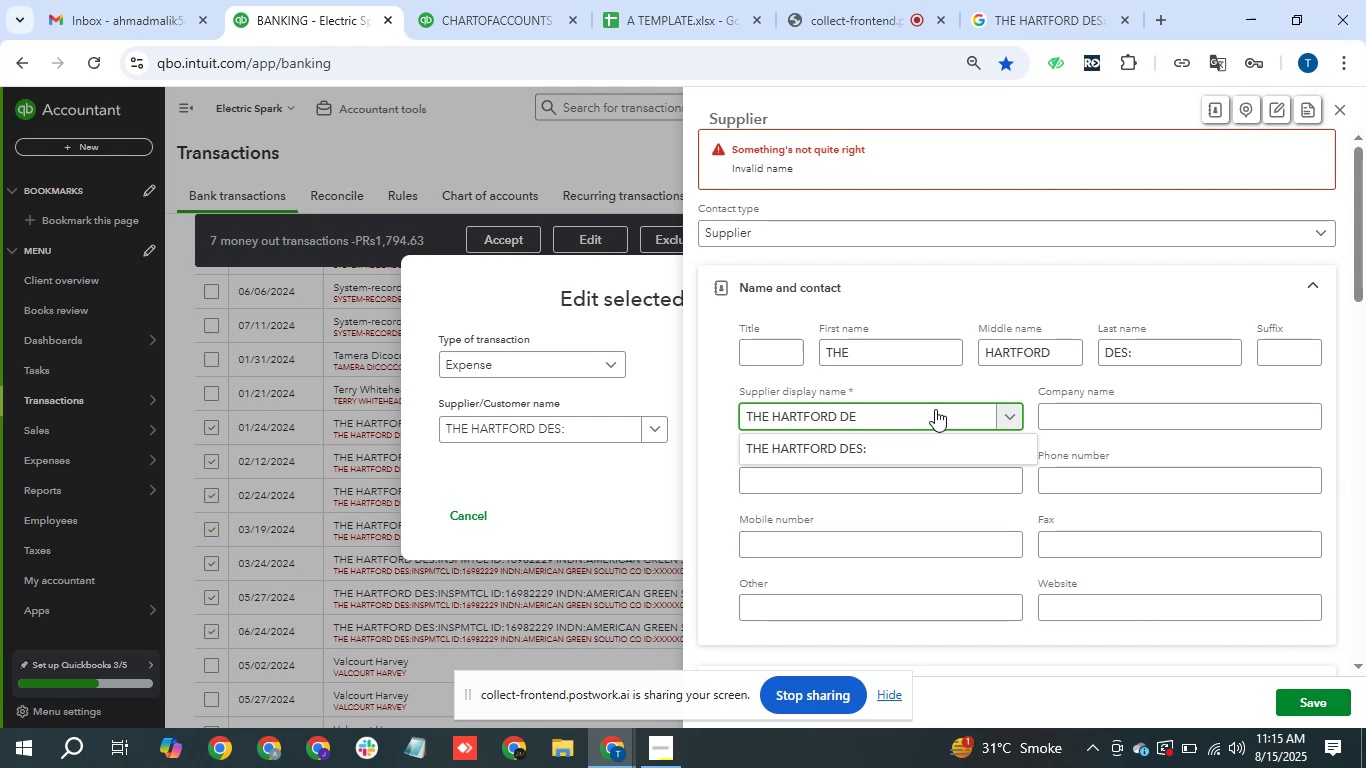 
key(Backspace)
 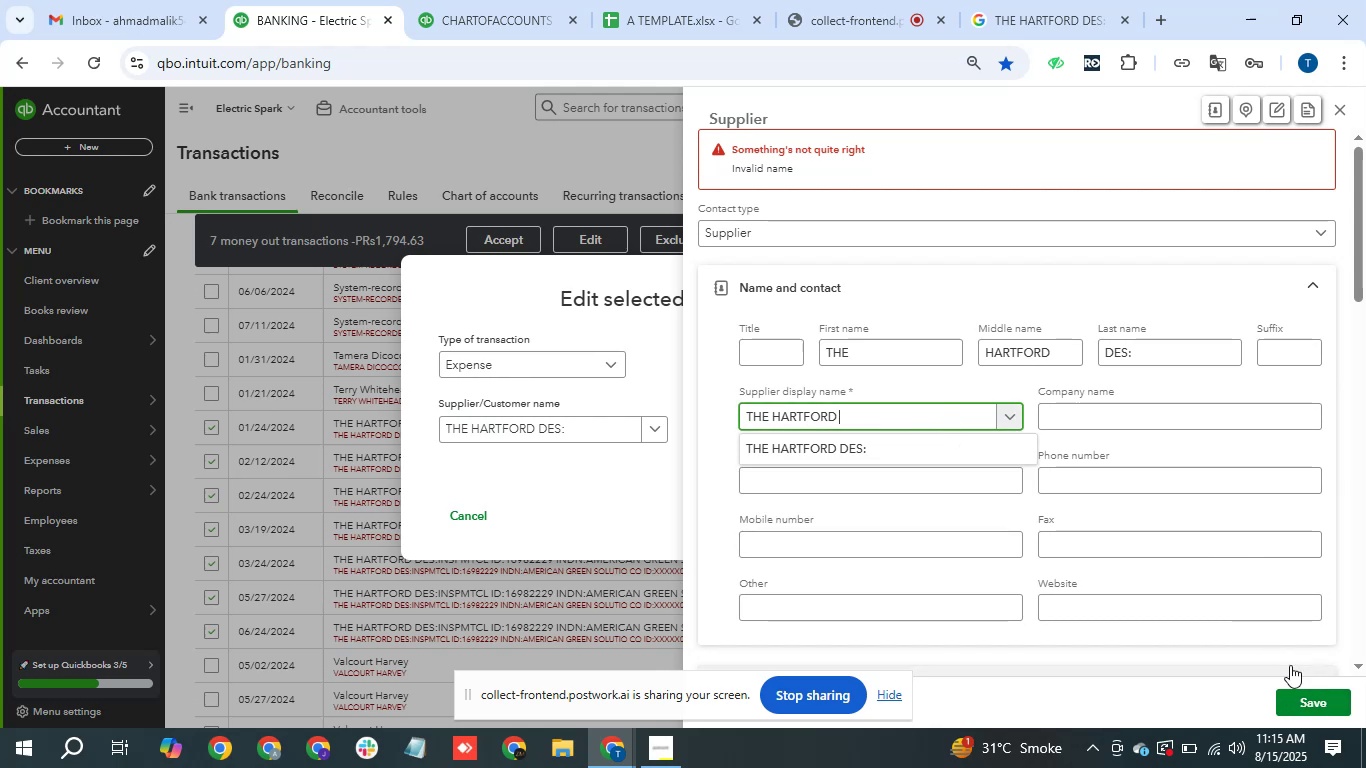 
left_click([1315, 692])
 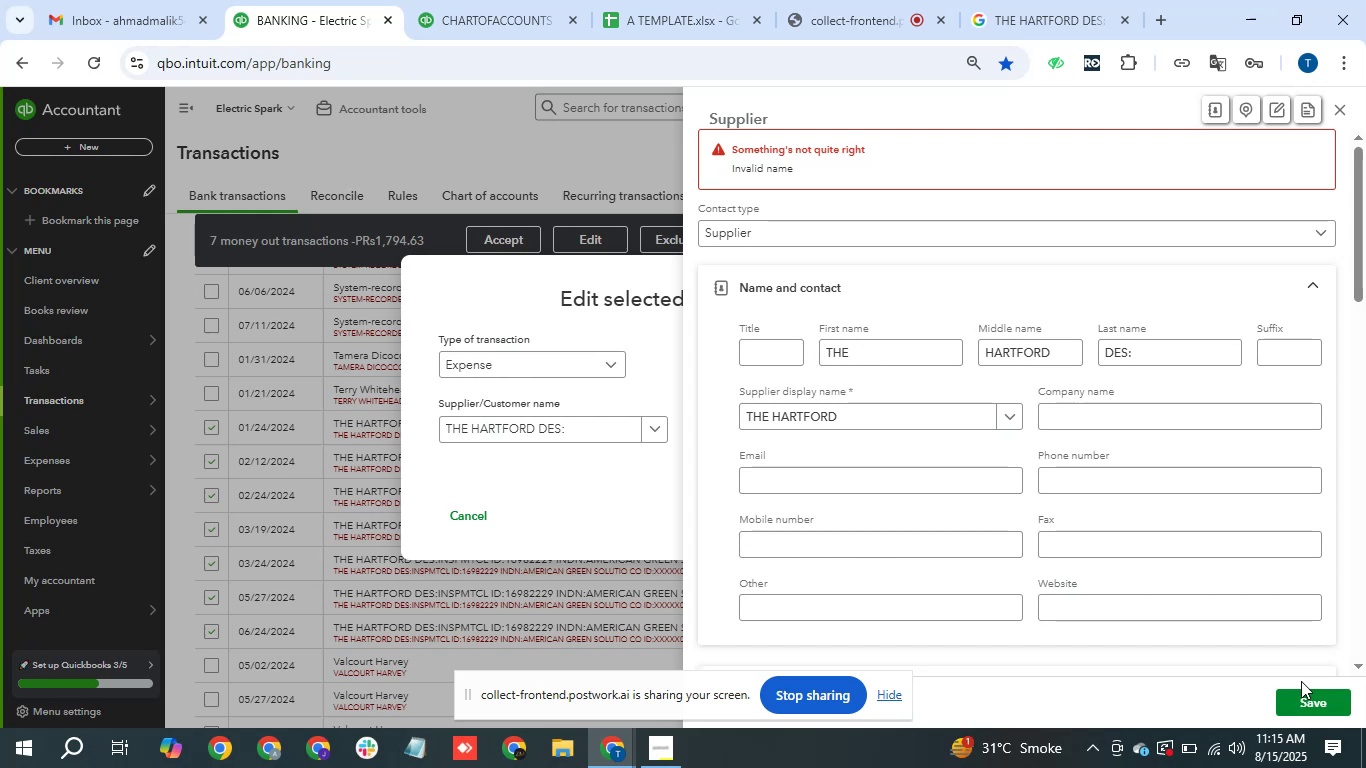 
scroll: coordinate [831, 573], scroll_direction: down, amount: 1.0
 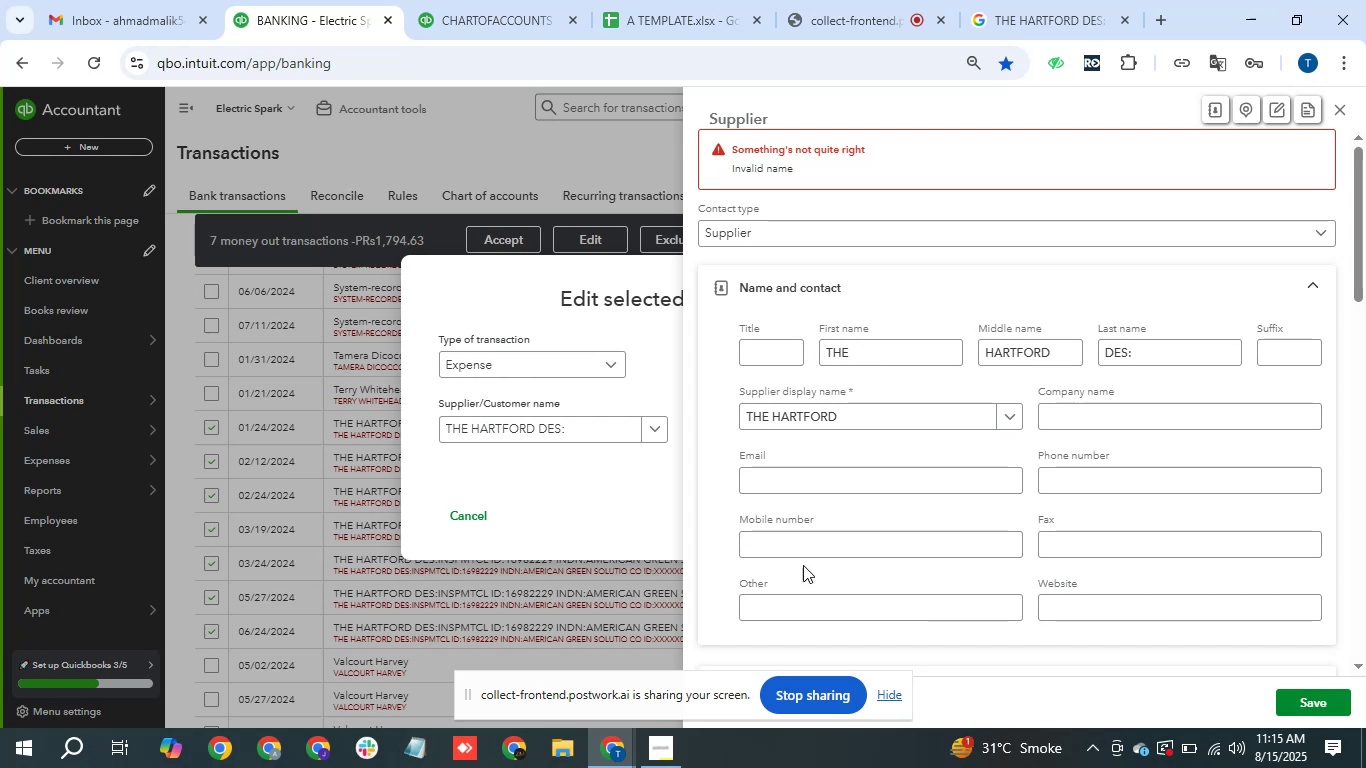 
mouse_move([733, 549])
 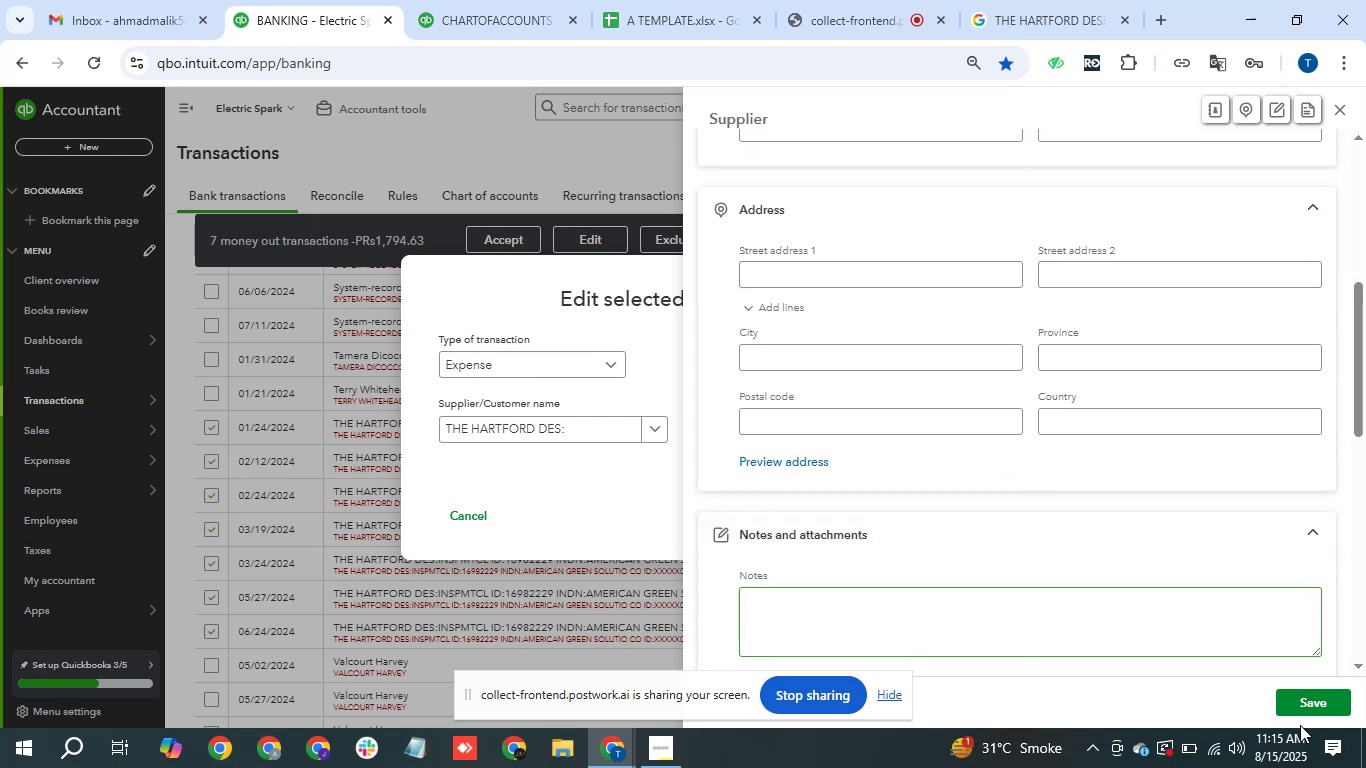 
scroll: coordinate [1043, 589], scroll_direction: up, amount: 3.0
 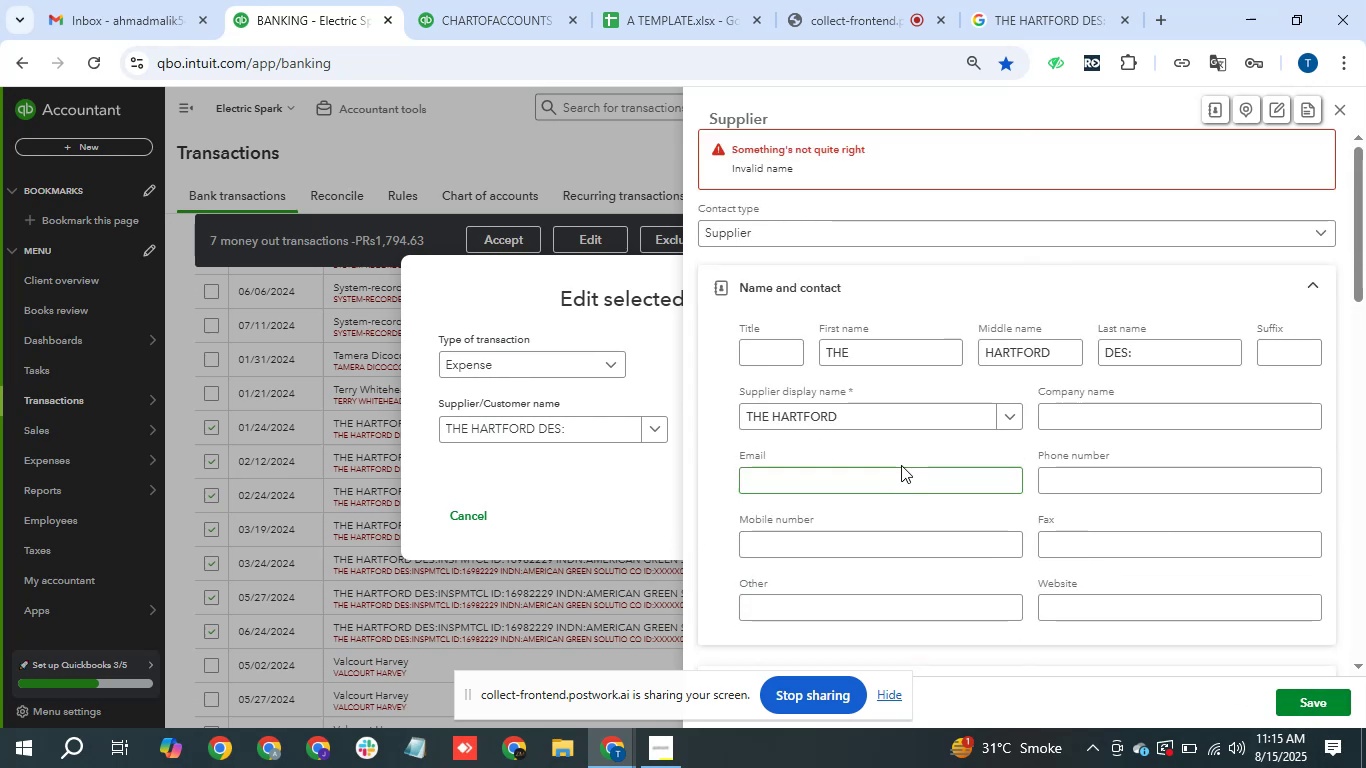 
left_click([883, 423])
 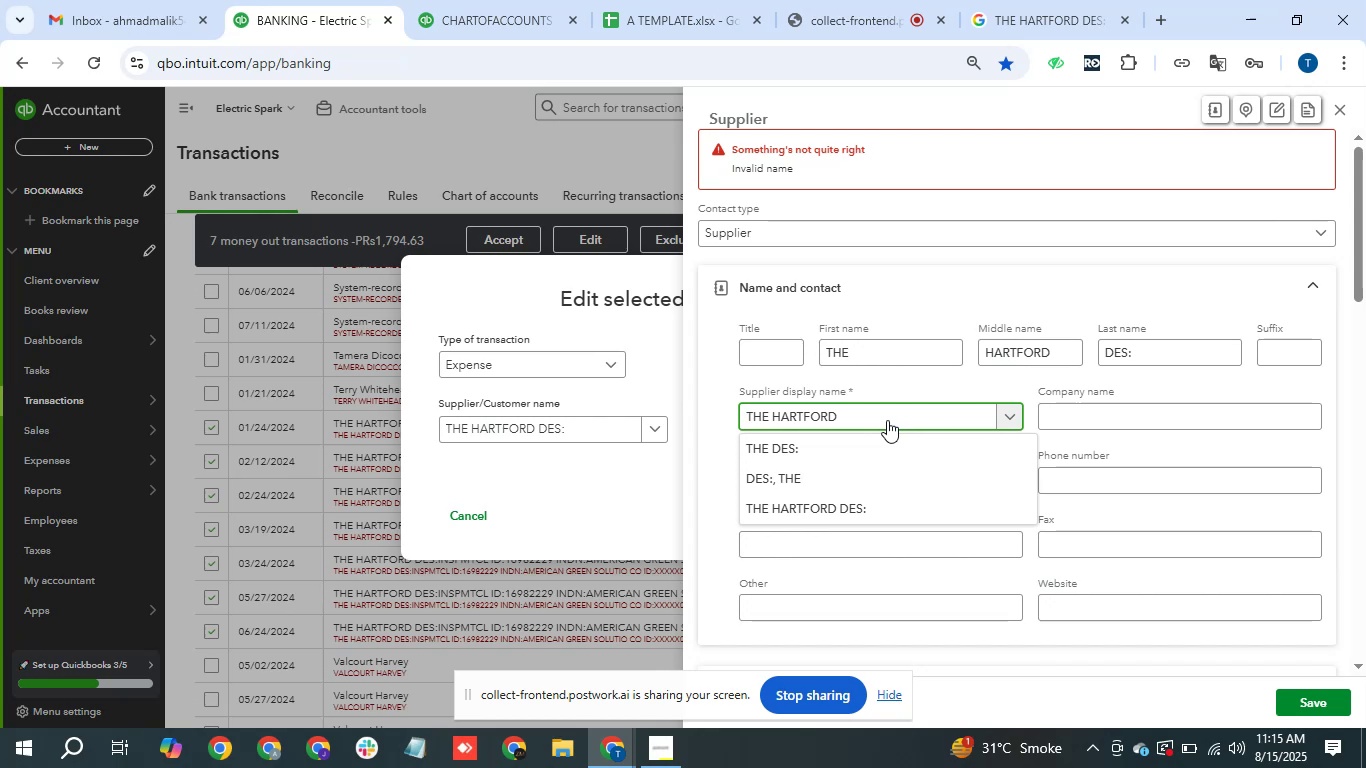 
key(Backspace)
 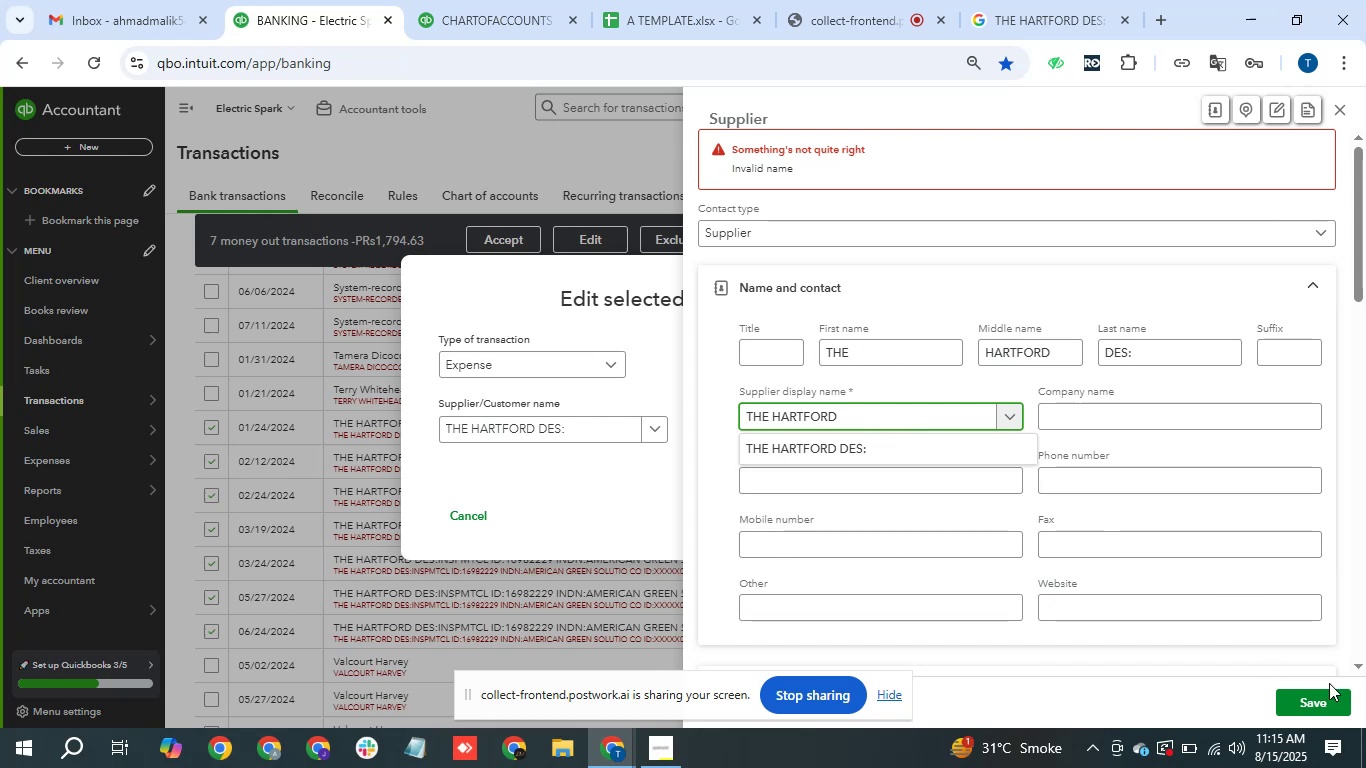 
left_click([1318, 698])
 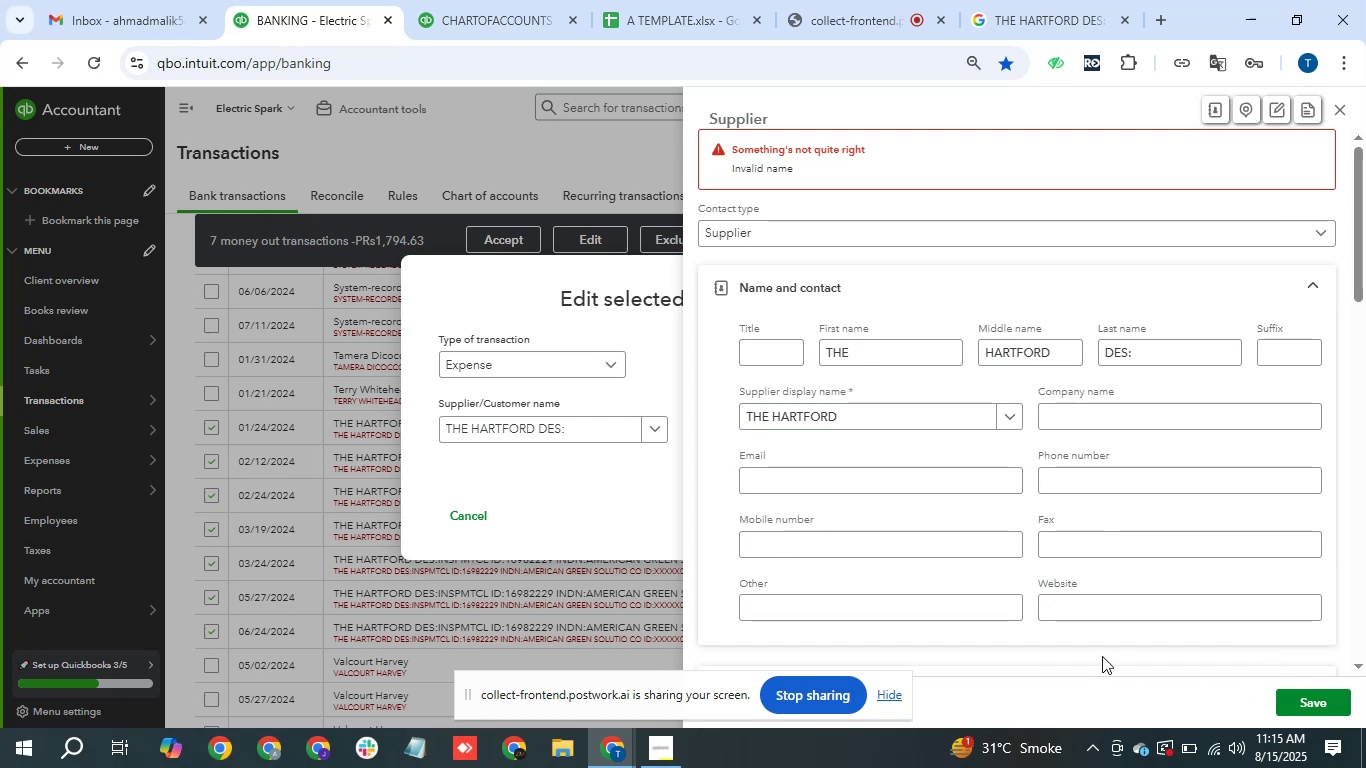 
wait(8.03)
 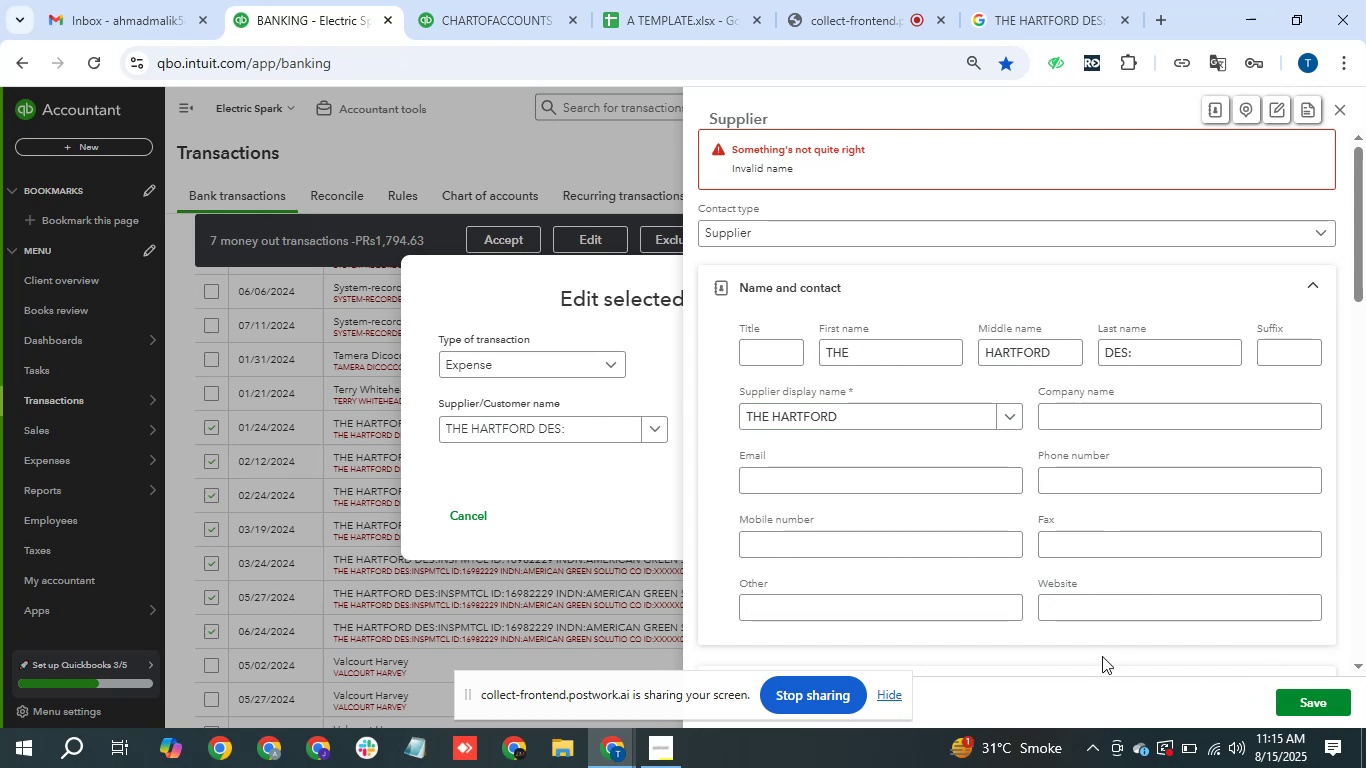 
scroll: coordinate [1175, 660], scroll_direction: up, amount: 9.0
 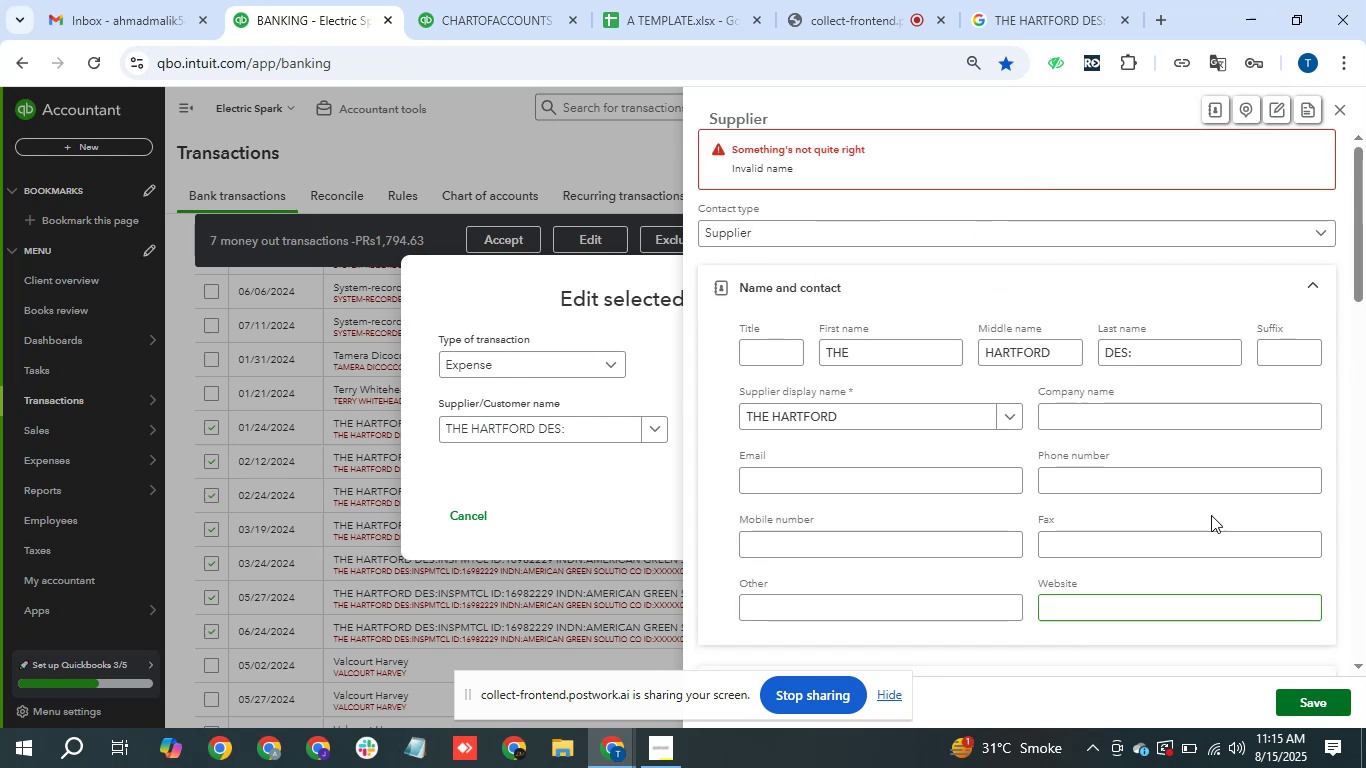 
left_click([1164, 361])
 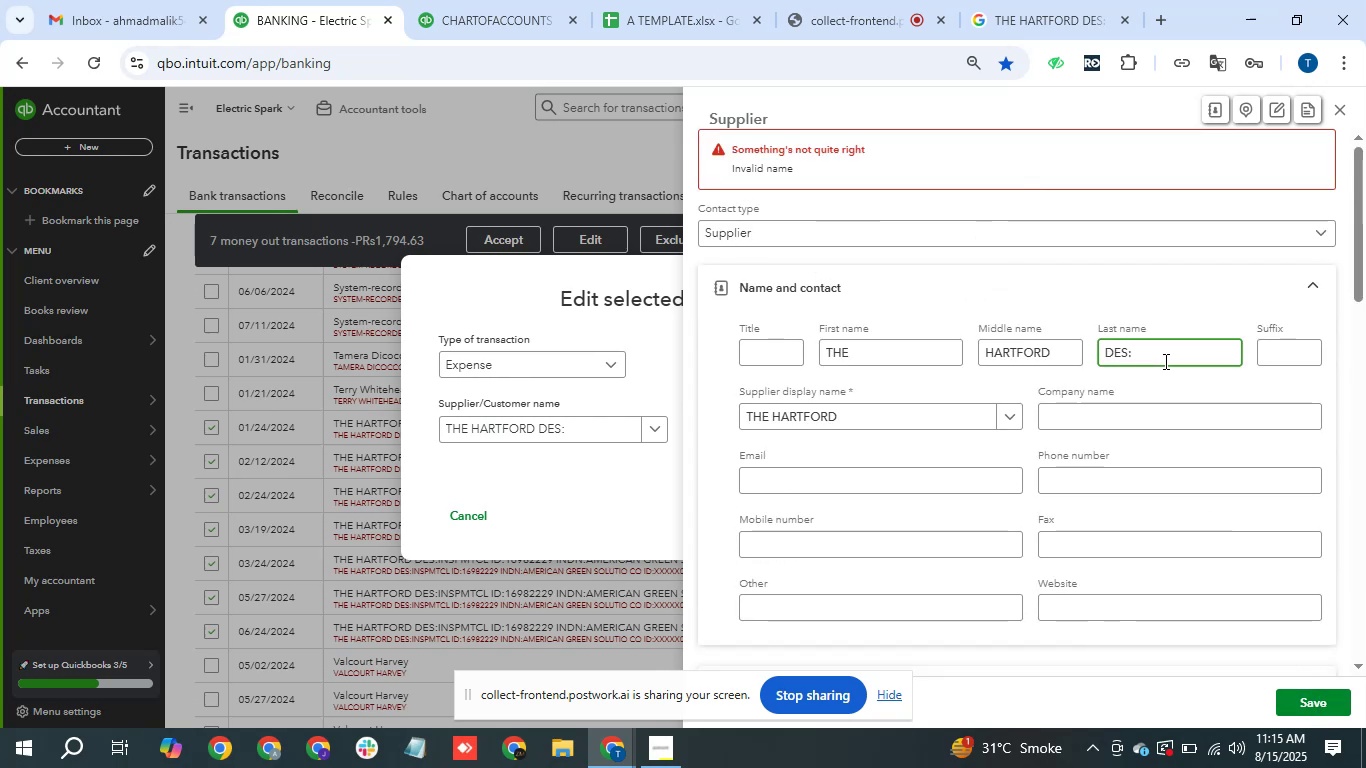 
hold_key(key=Backspace, duration=1.15)
 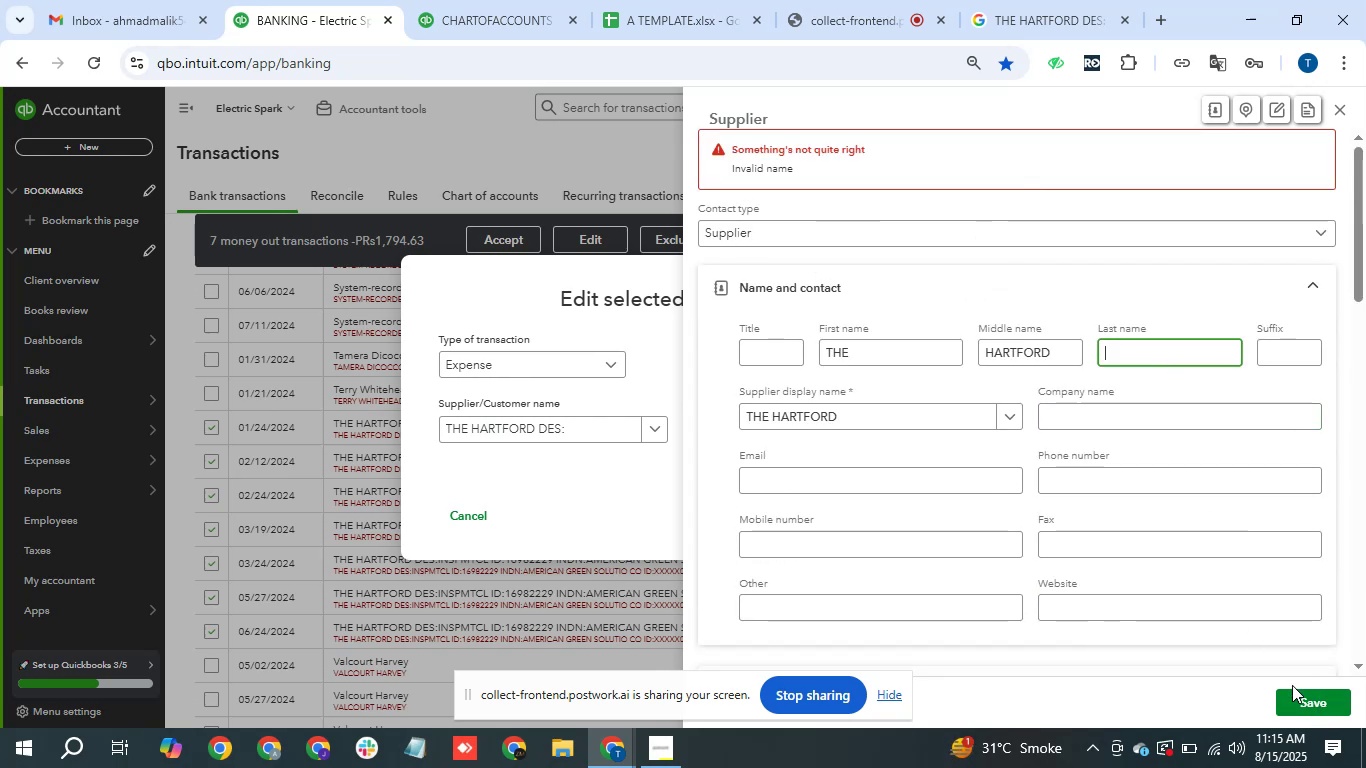 
left_click([1297, 694])
 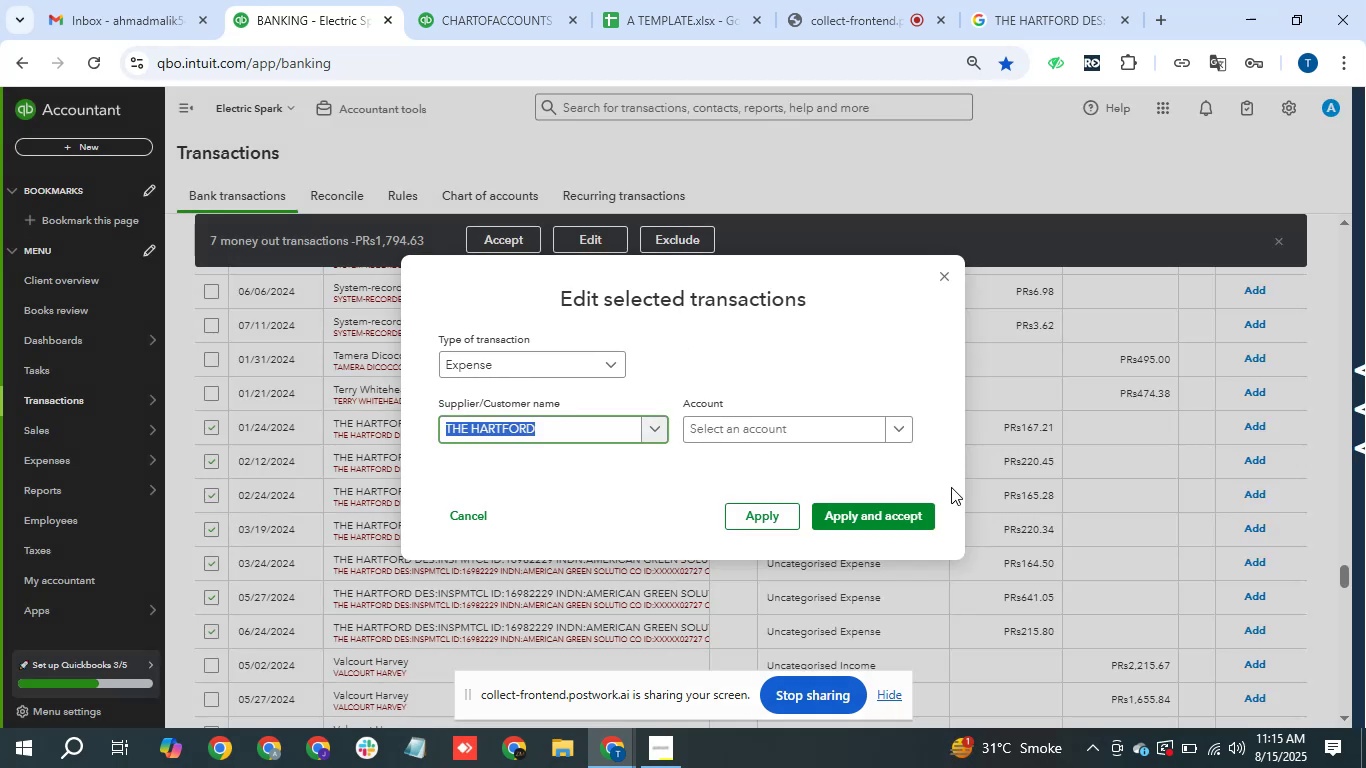 
left_click([824, 431])
 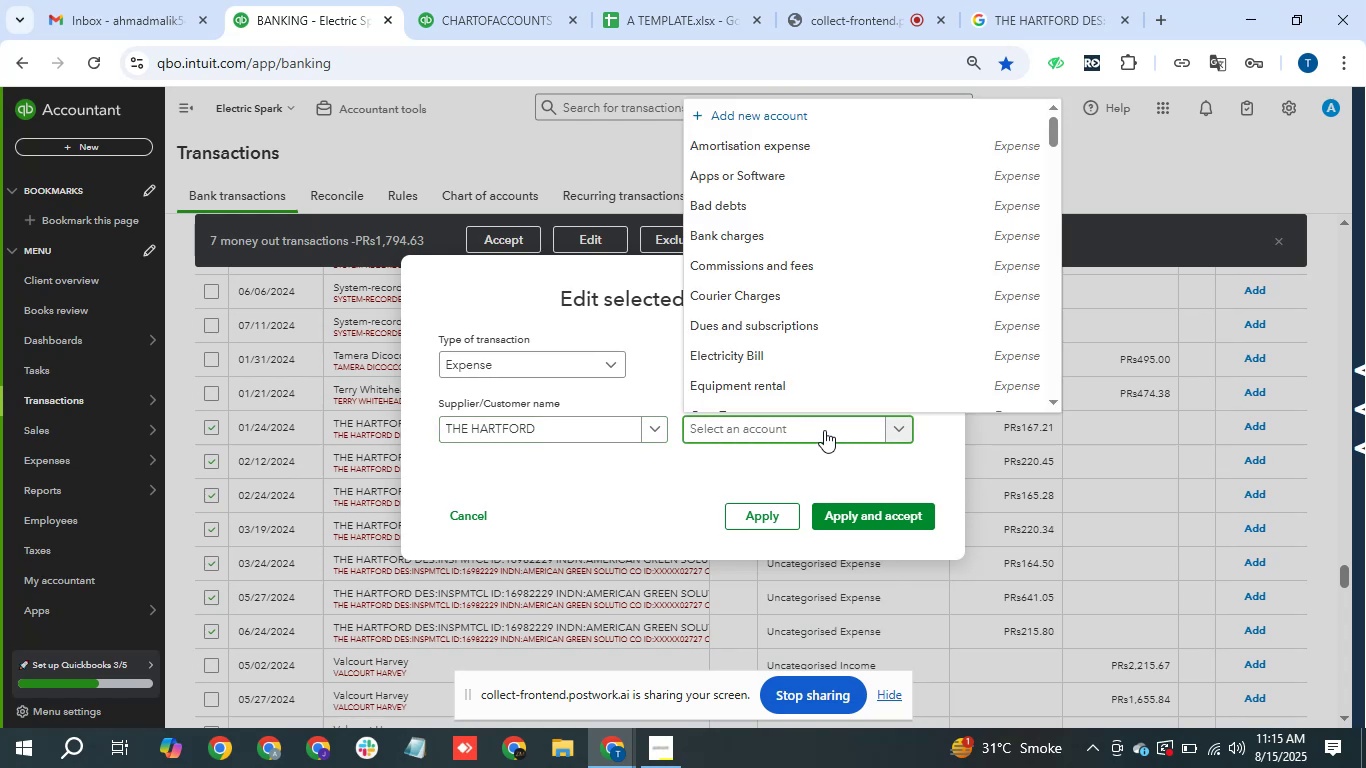 
type(insu)
 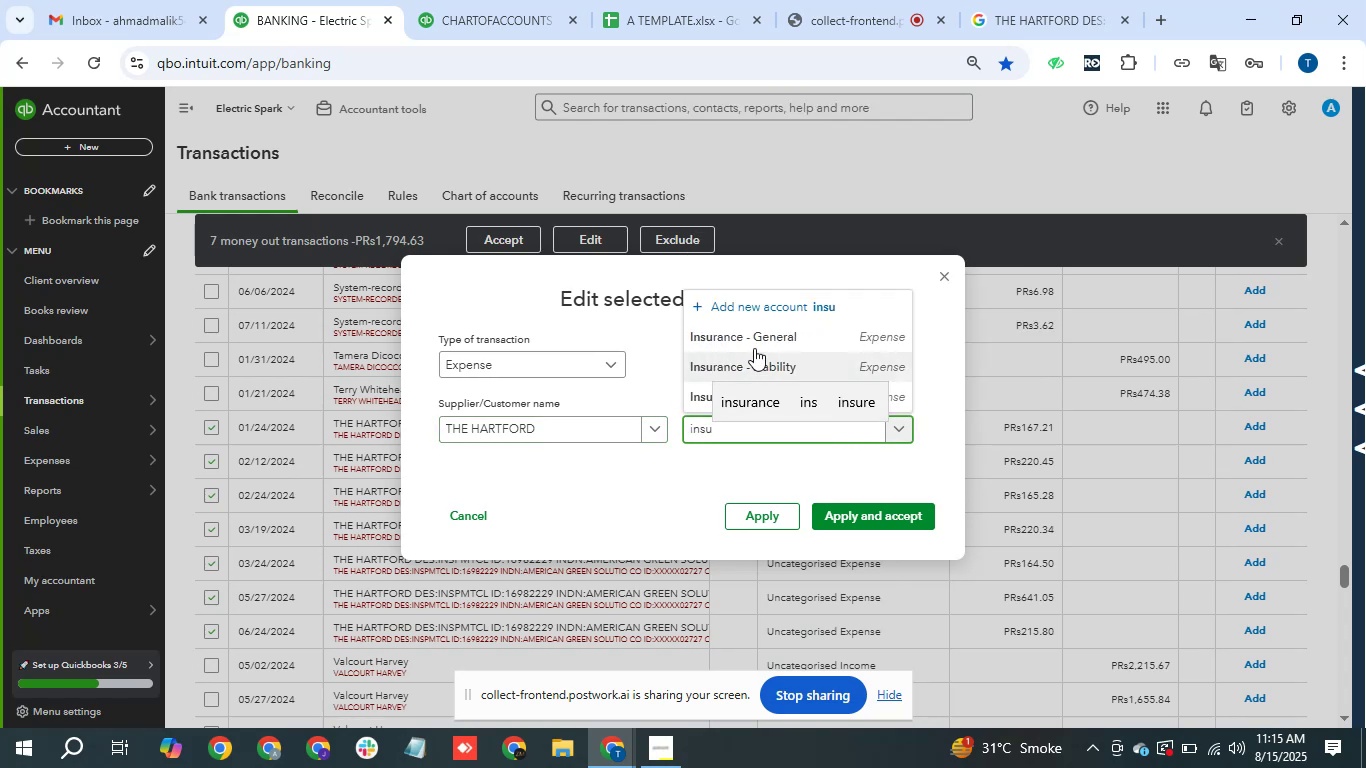 
left_click([767, 345])
 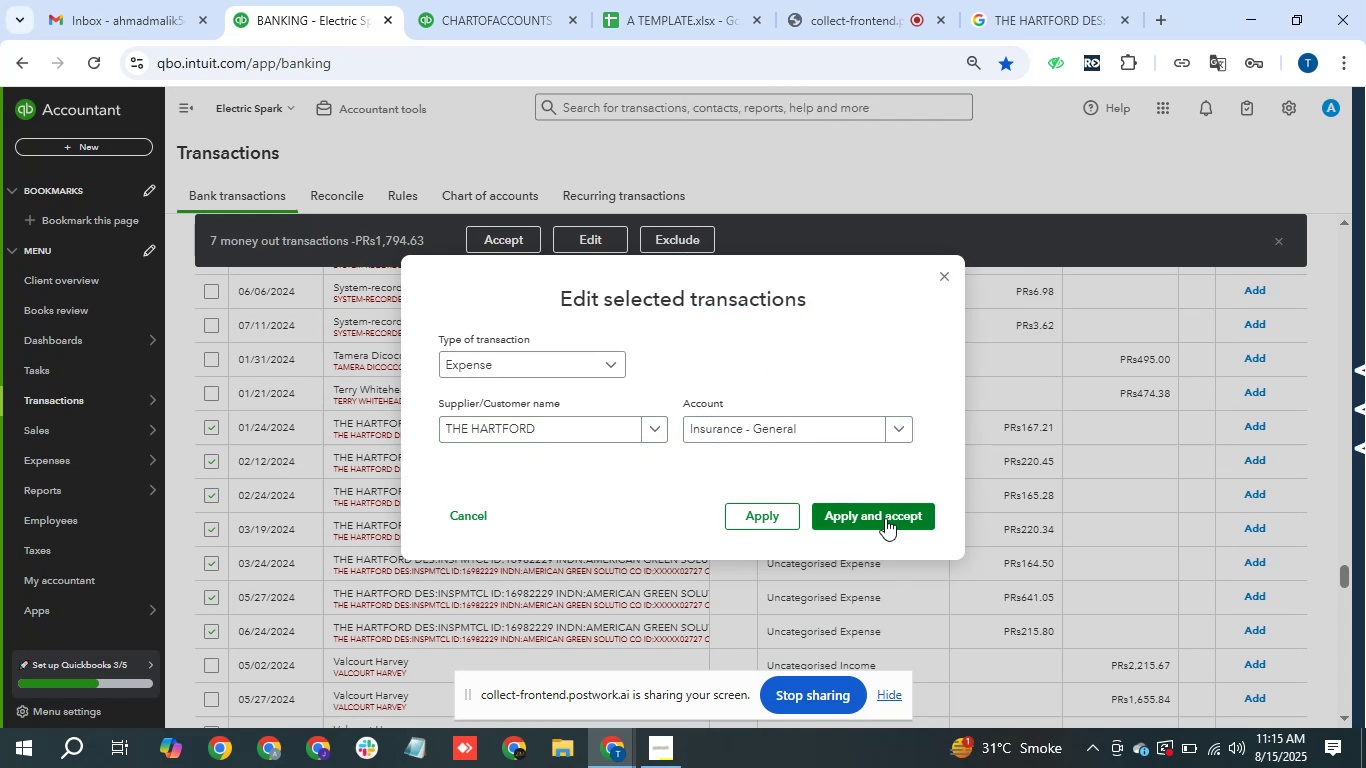 
mouse_move([879, 515])
 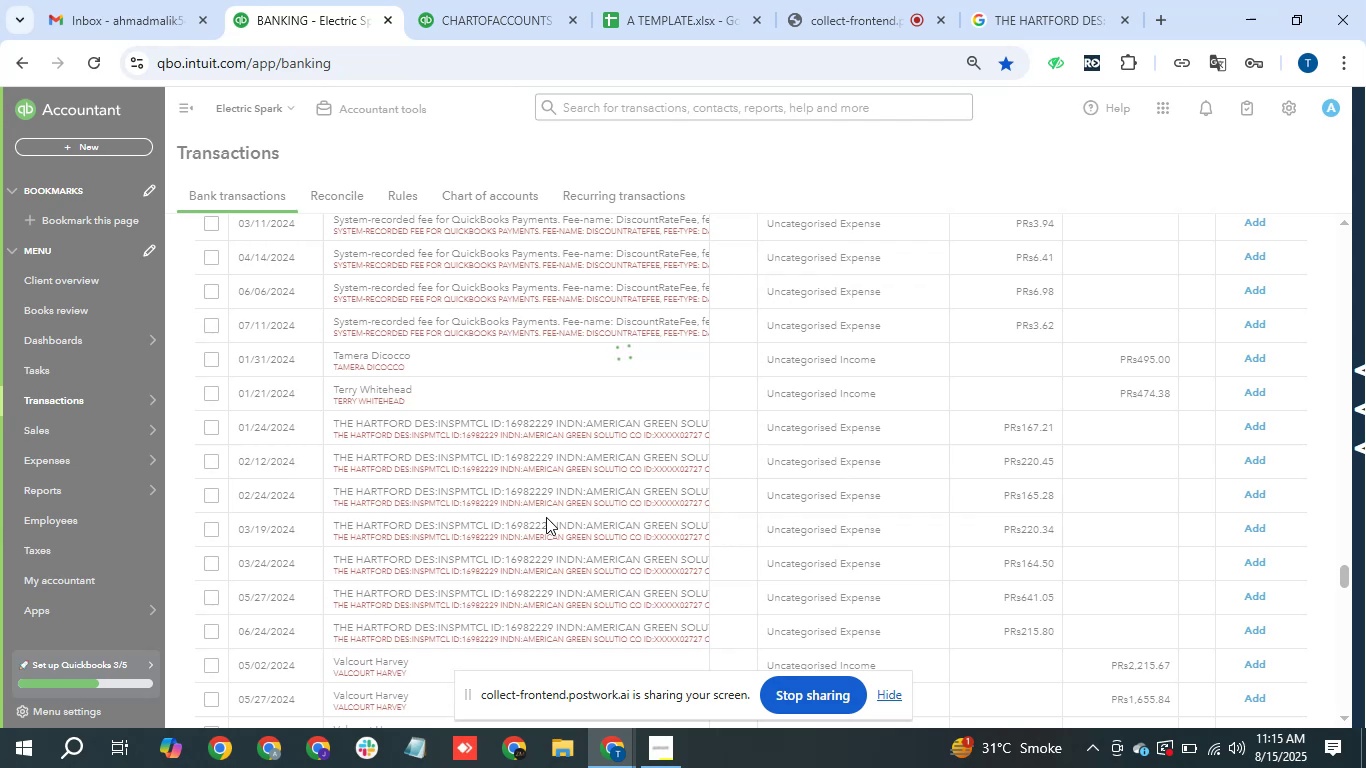 
scroll: coordinate [556, 421], scroll_direction: up, amount: 1.0
 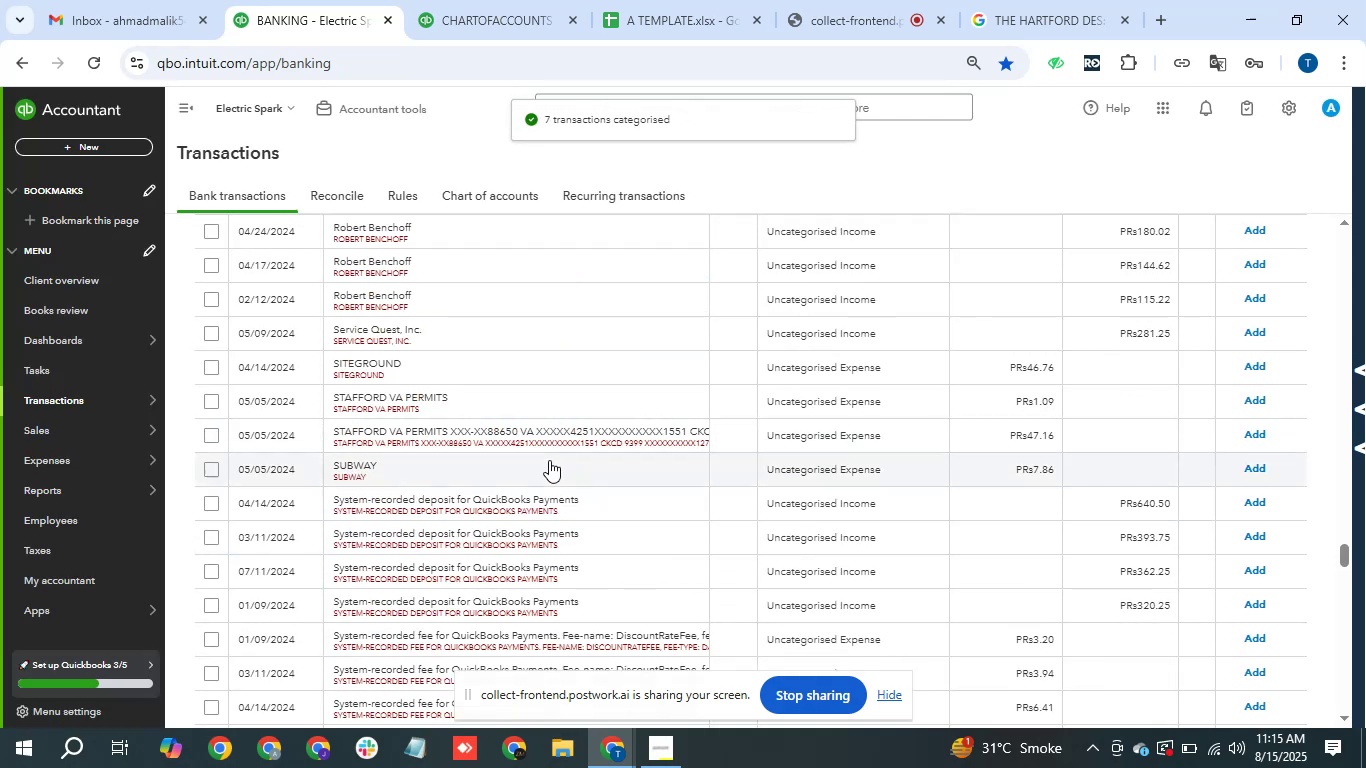 
scroll: coordinate [548, 480], scroll_direction: down, amount: 1.0
 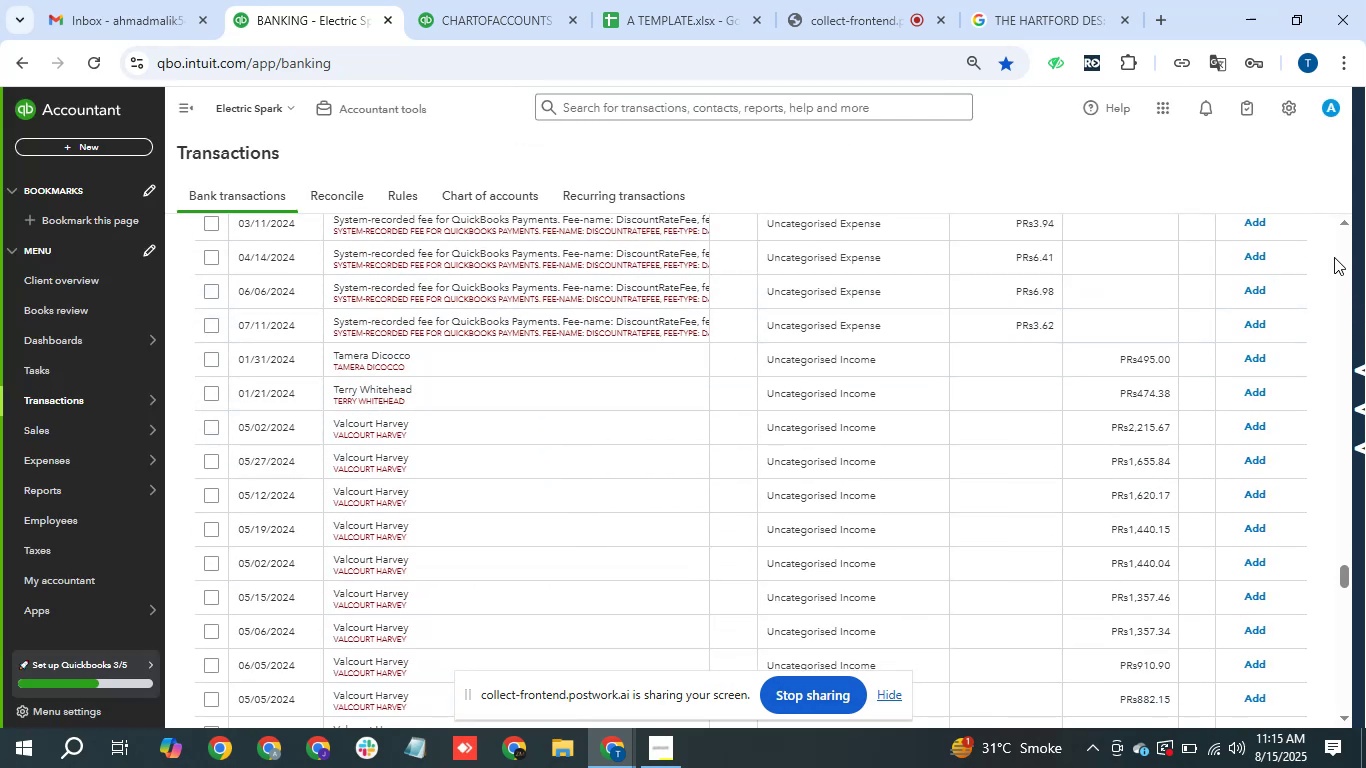 
wait(5.1)
 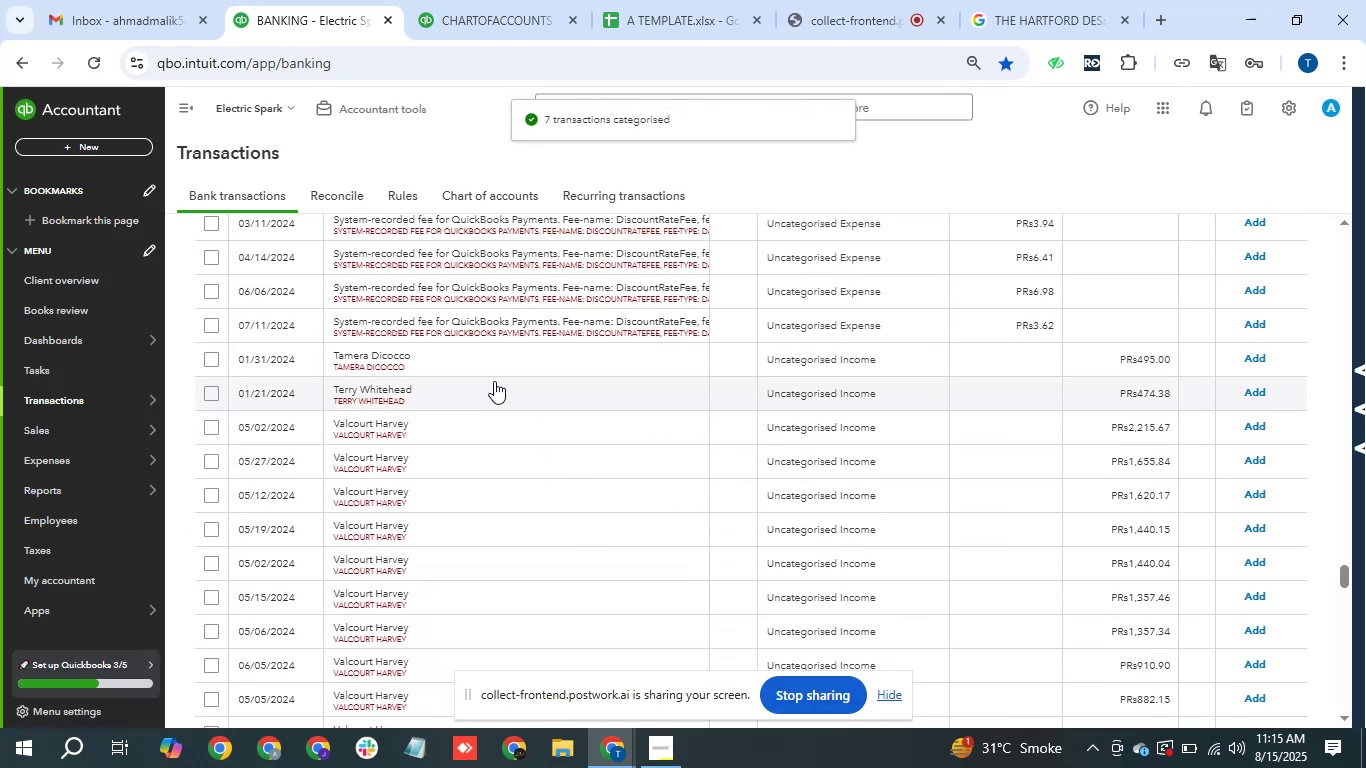 
double_click([1352, 219])
 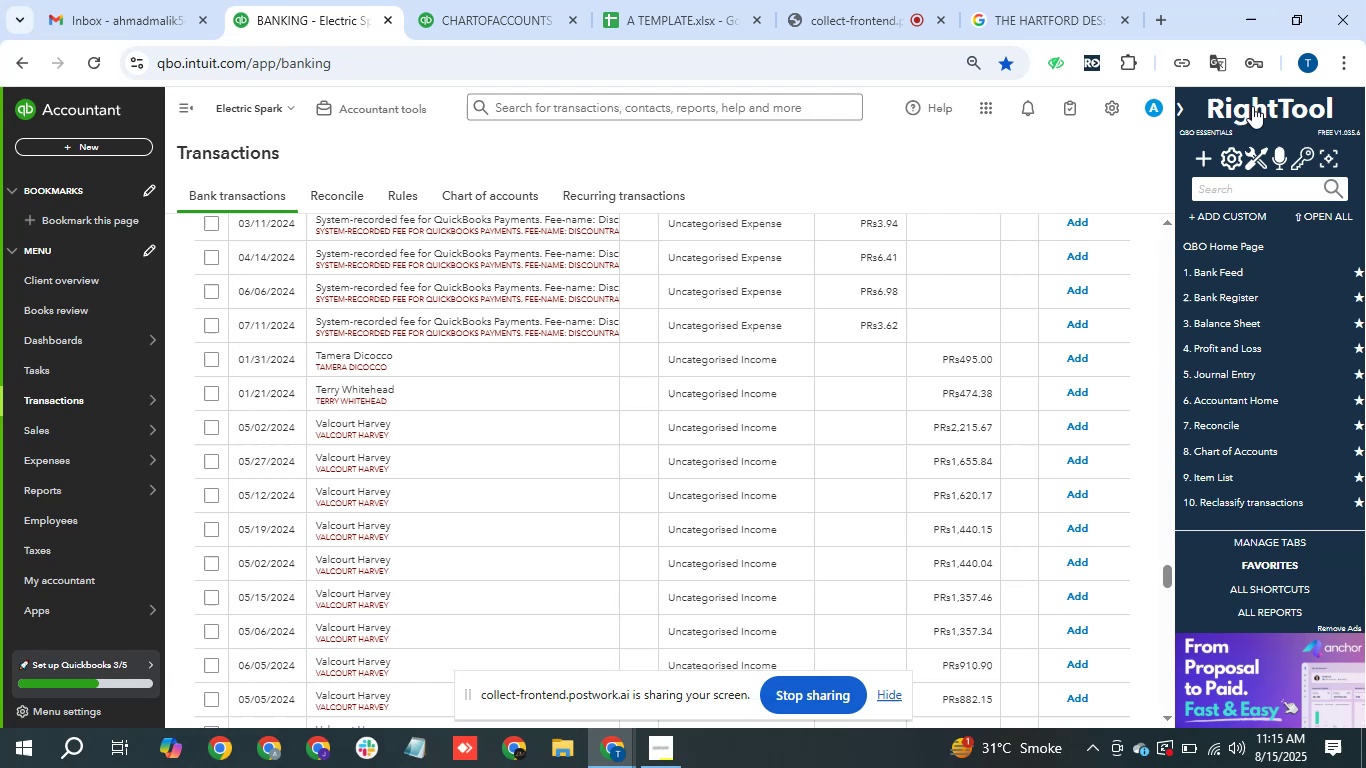 
left_click([1179, 106])
 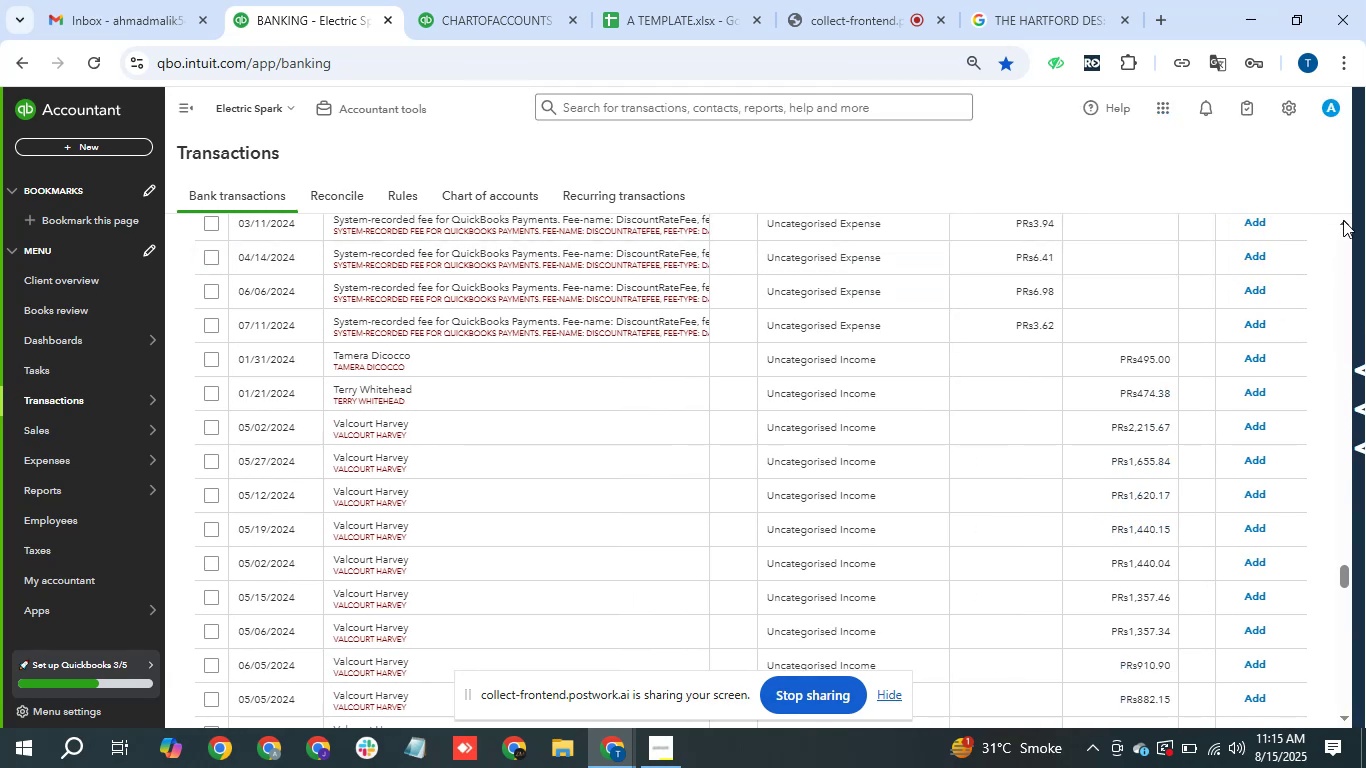 
double_click([1343, 220])
 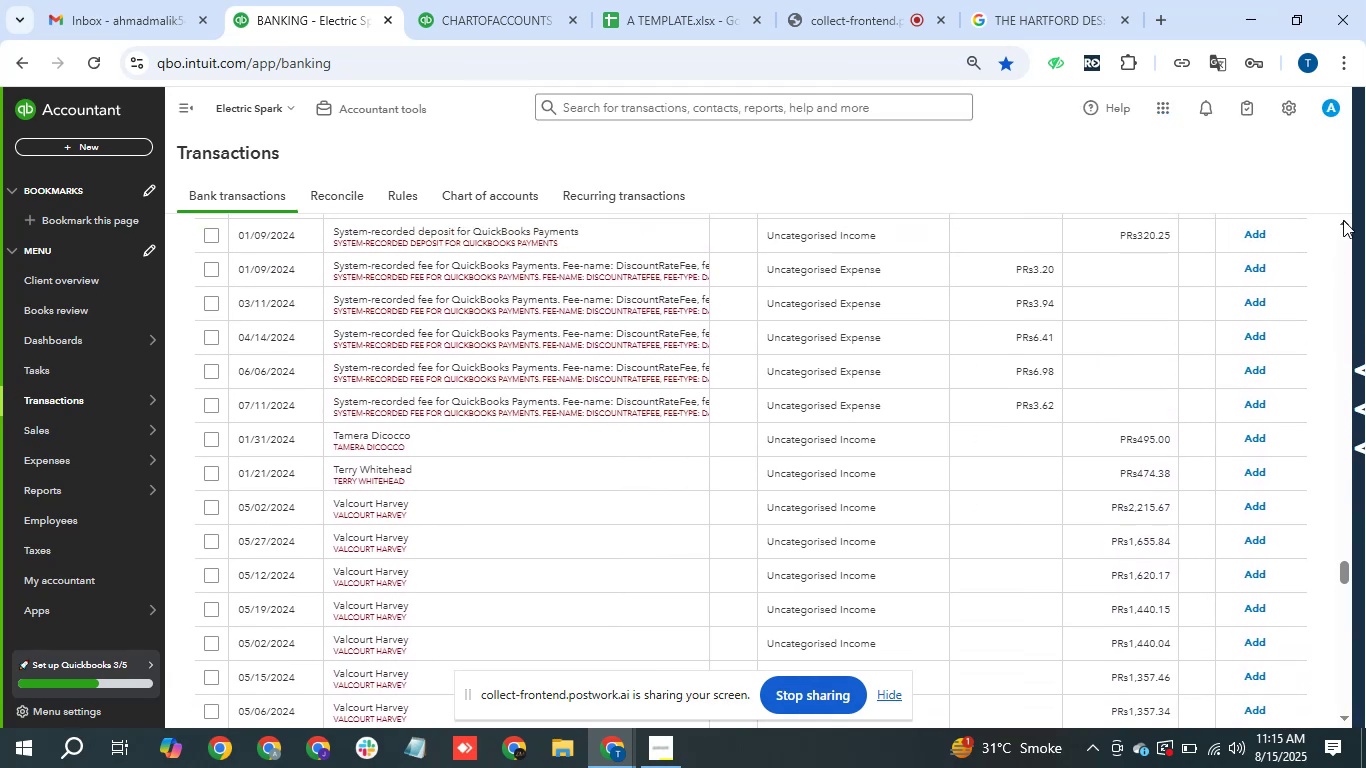 
triple_click([1343, 220])
 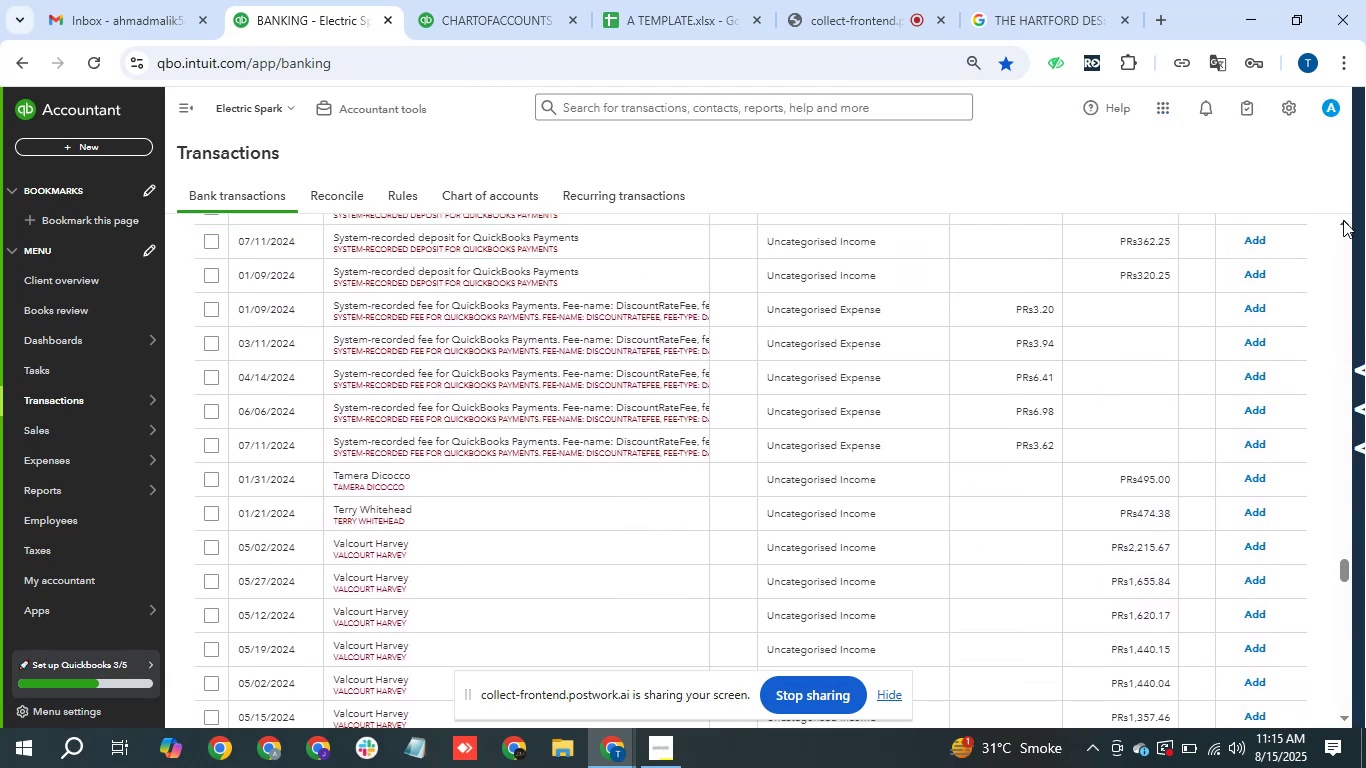 
left_click([1343, 220])
 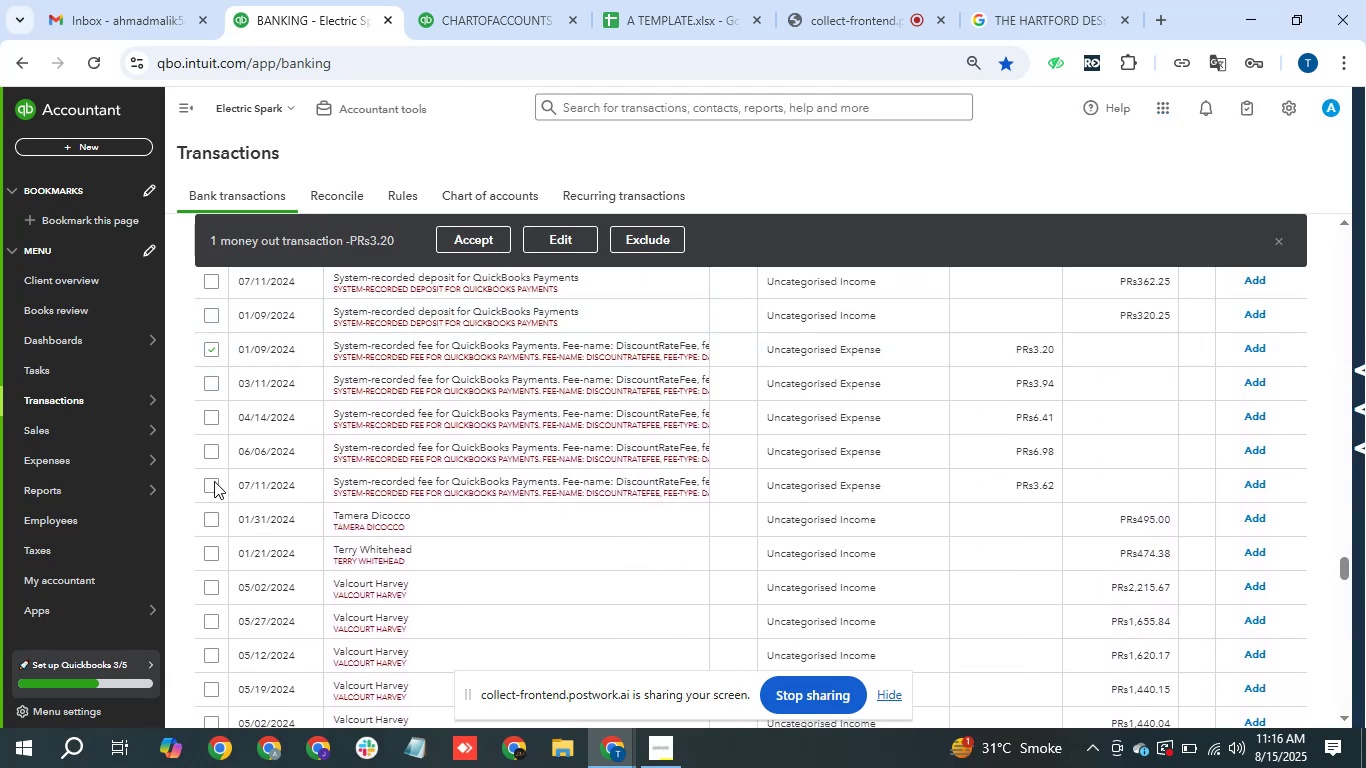 
hold_key(key=ShiftLeft, duration=0.87)
left_click([210, 488])
 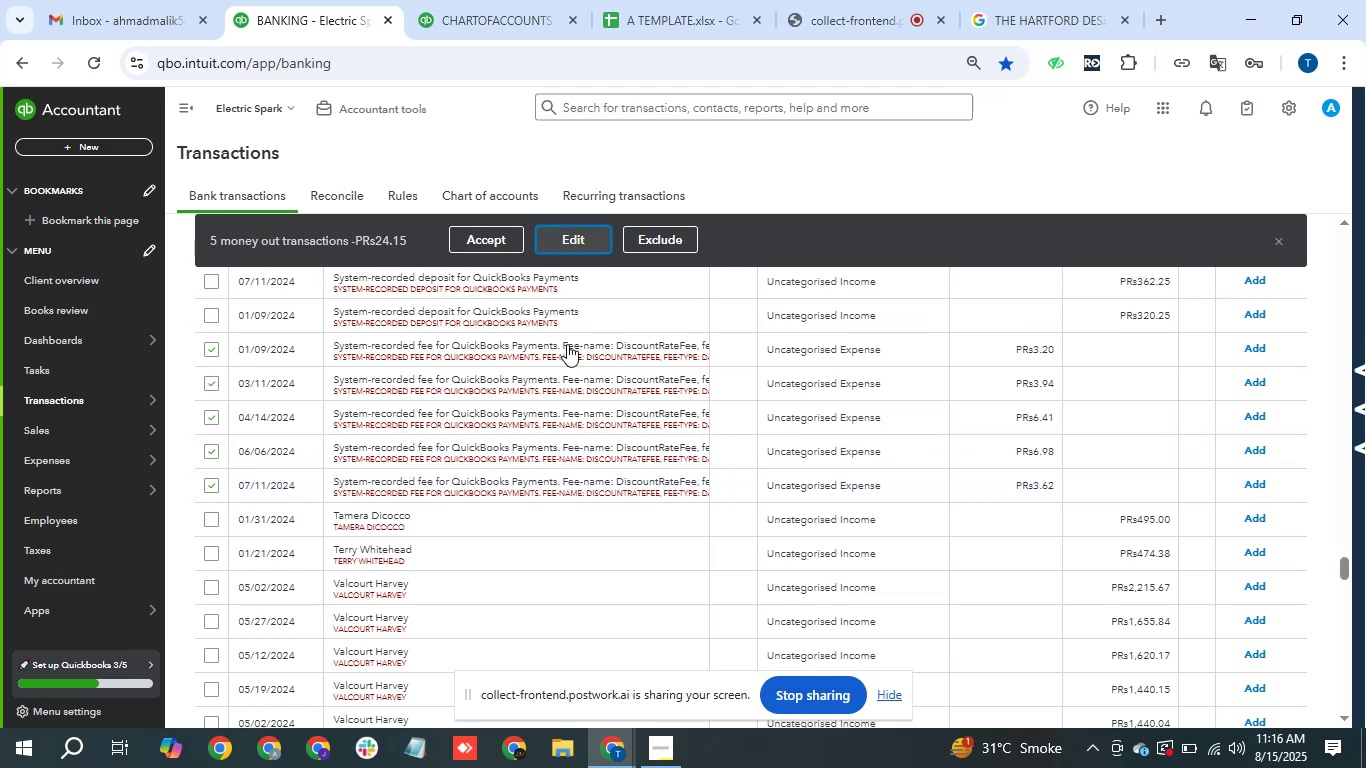 
left_click([546, 354])
 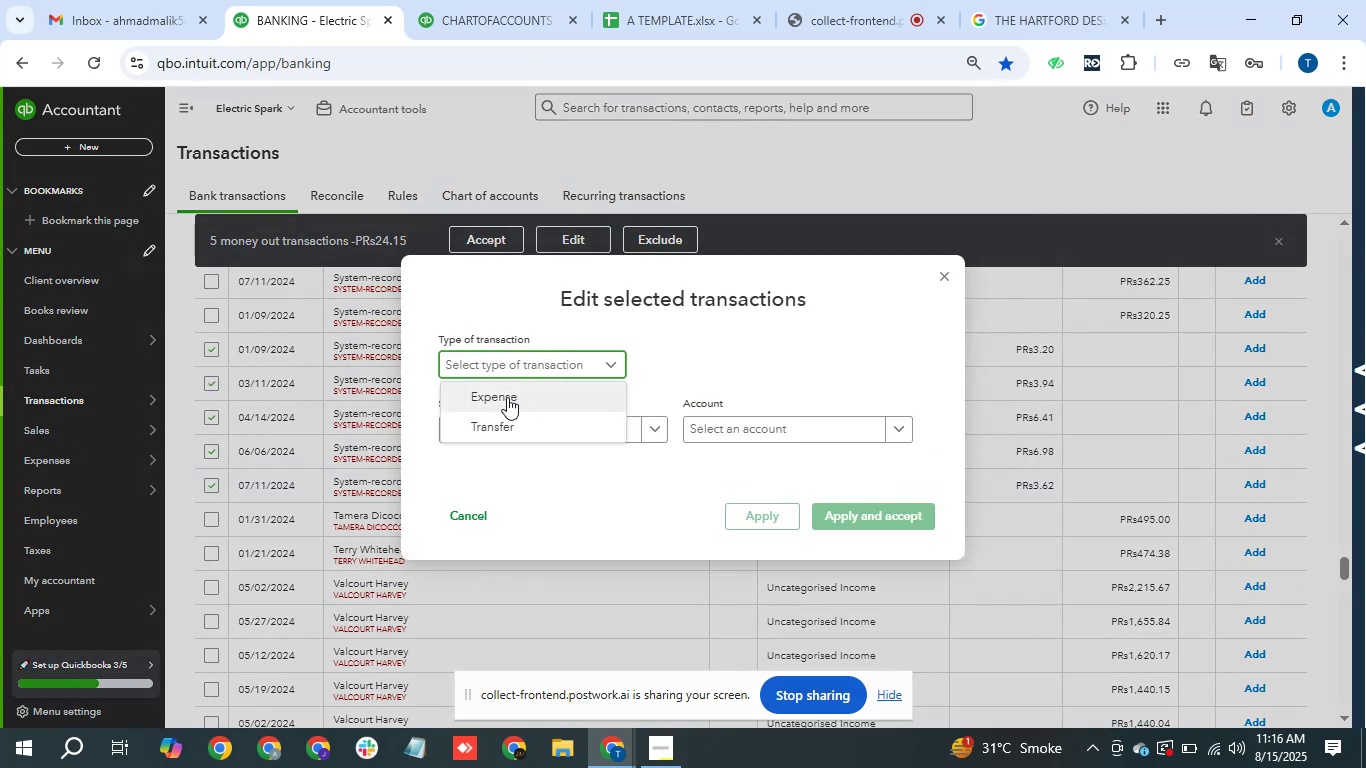 
left_click([505, 391])
 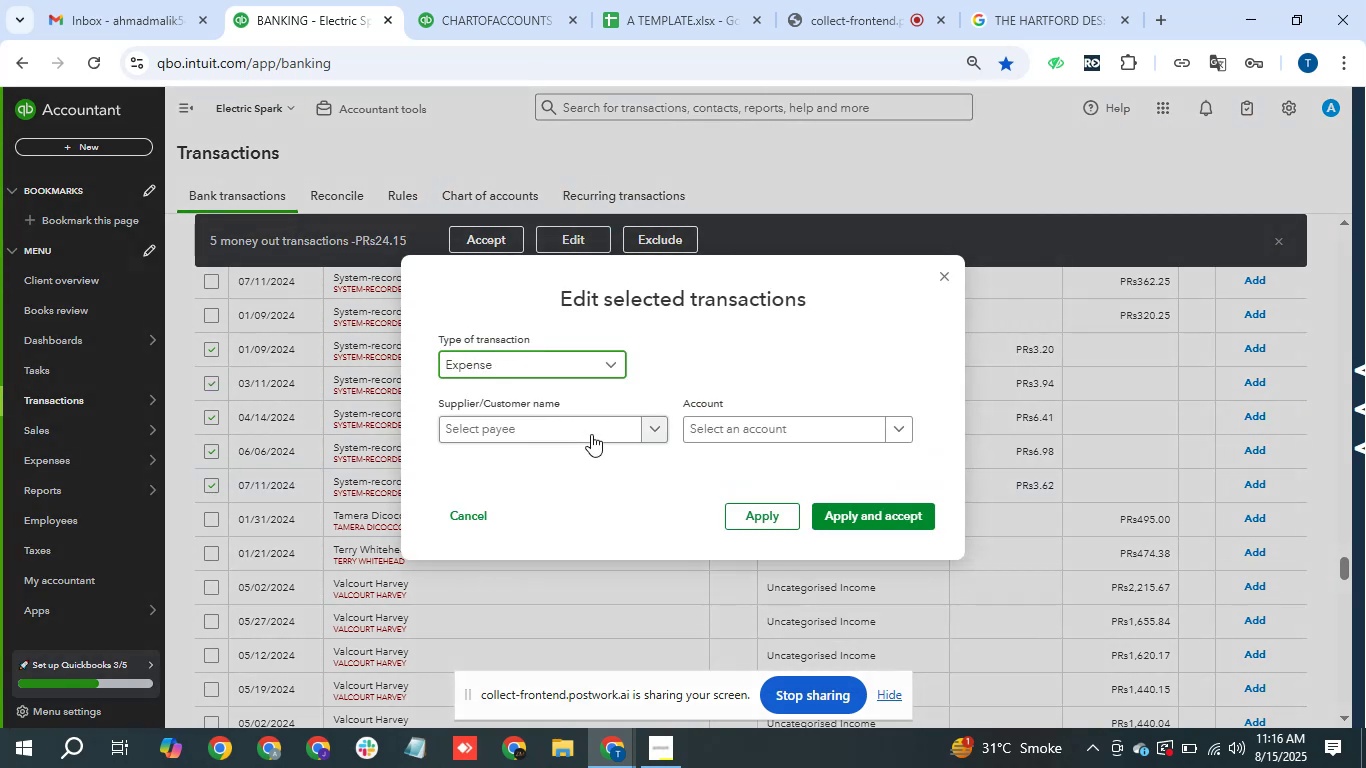 
left_click([591, 430])
 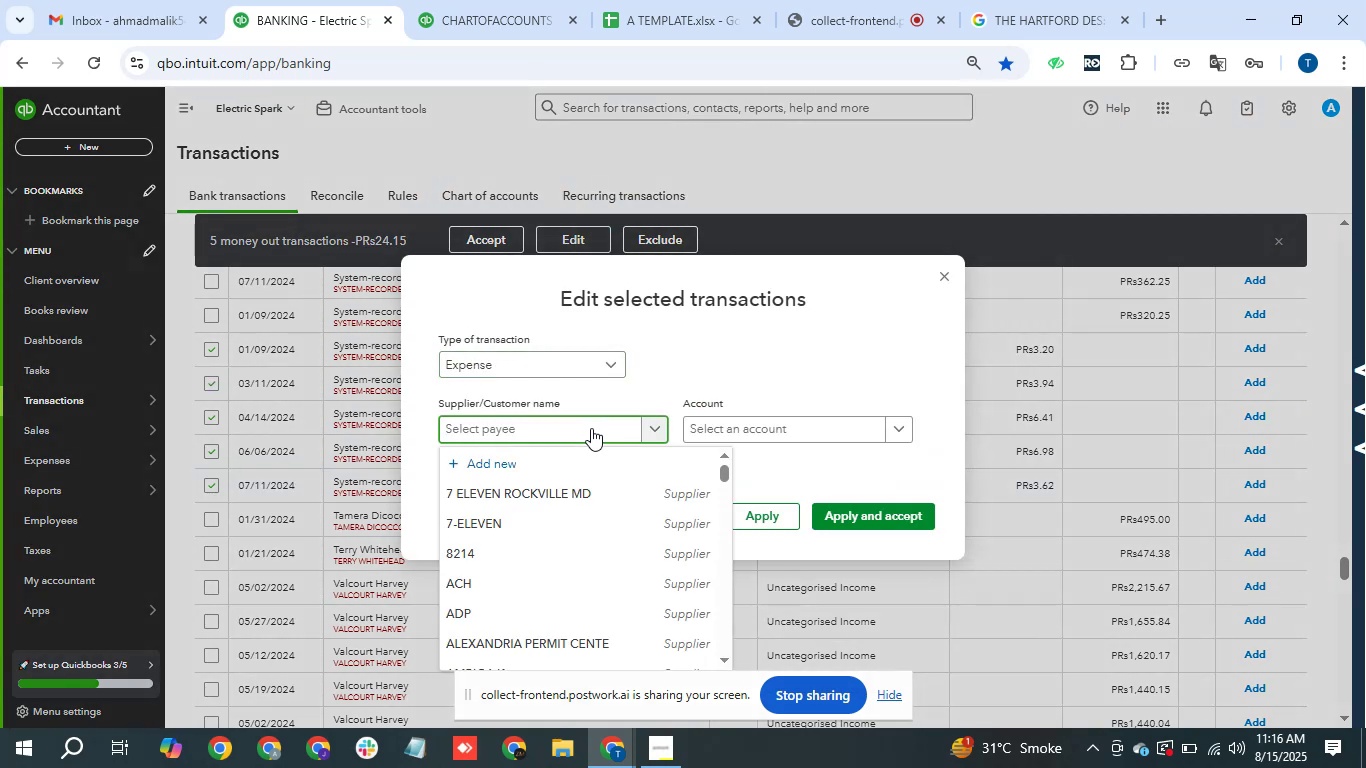 
type(QB)
 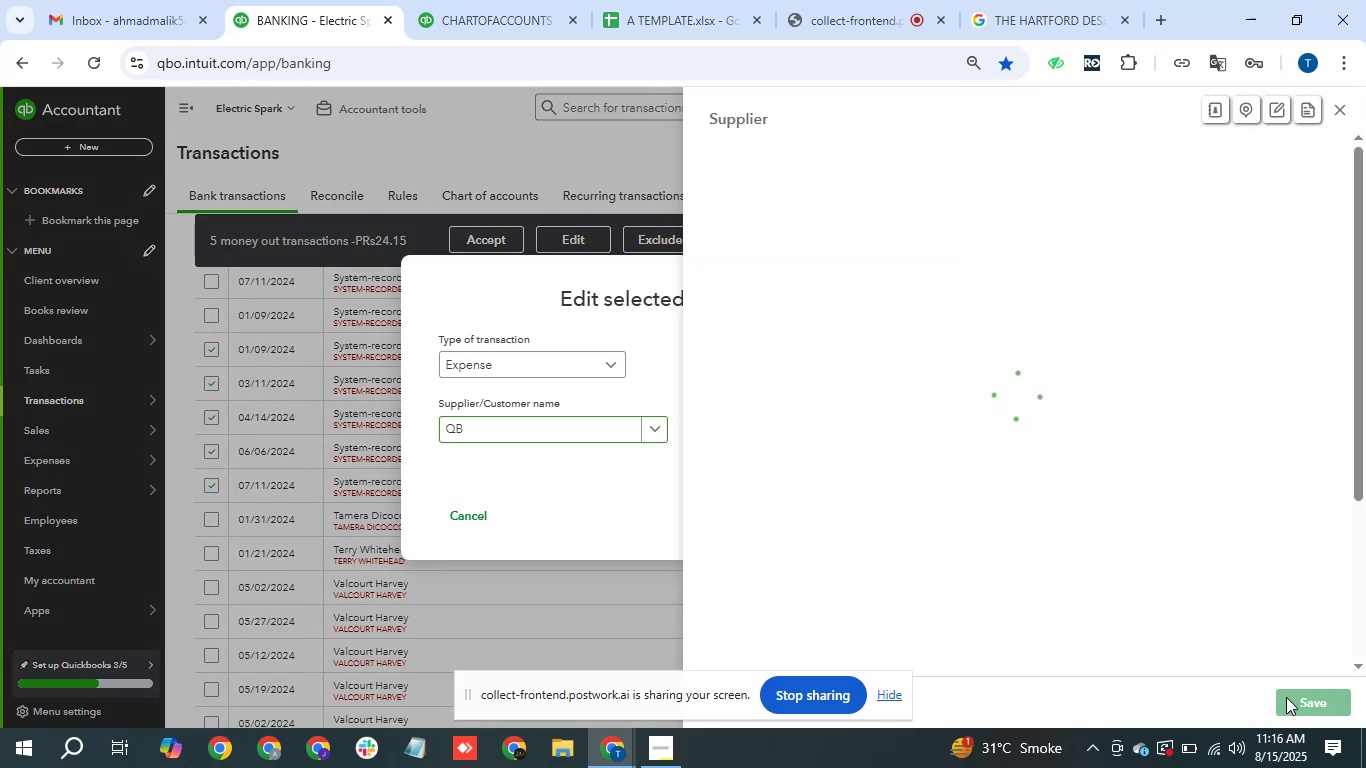 
left_click([1313, 692])
 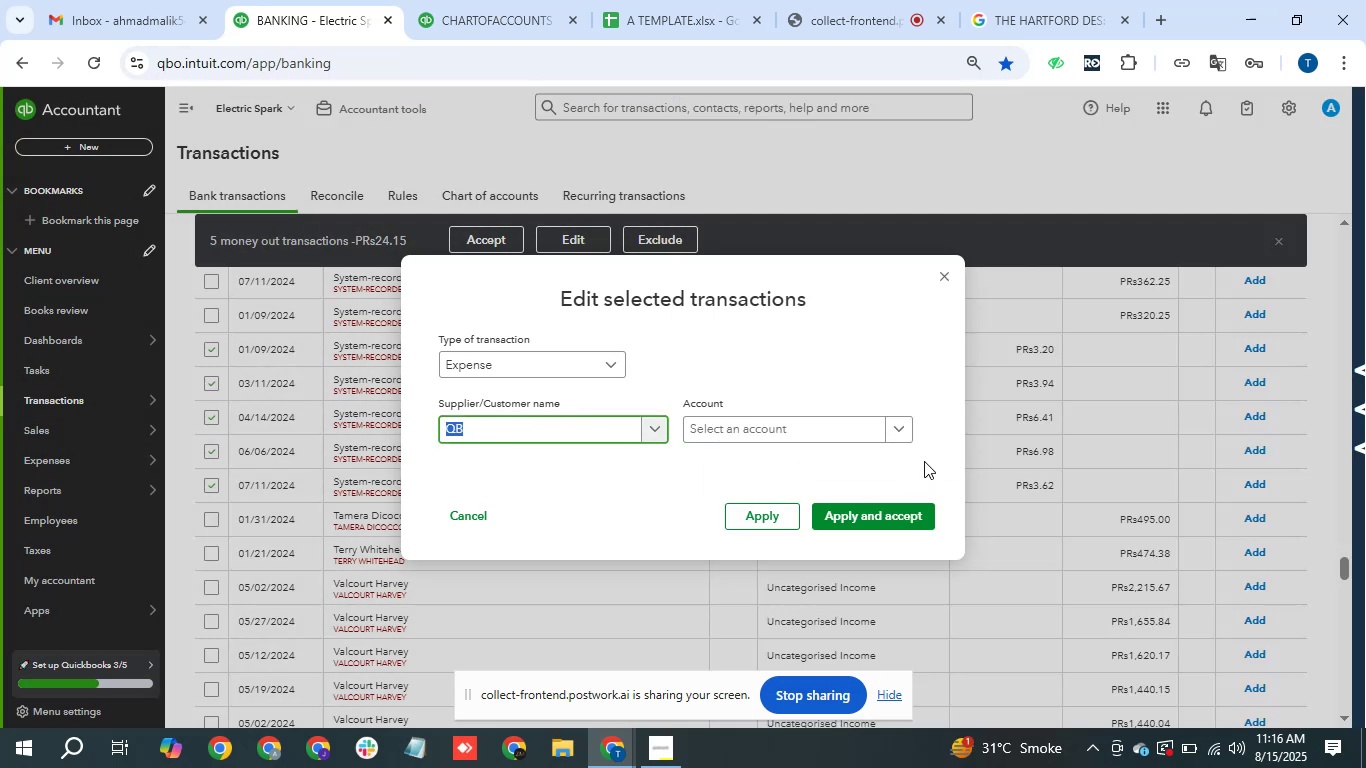 
wait(7.72)
 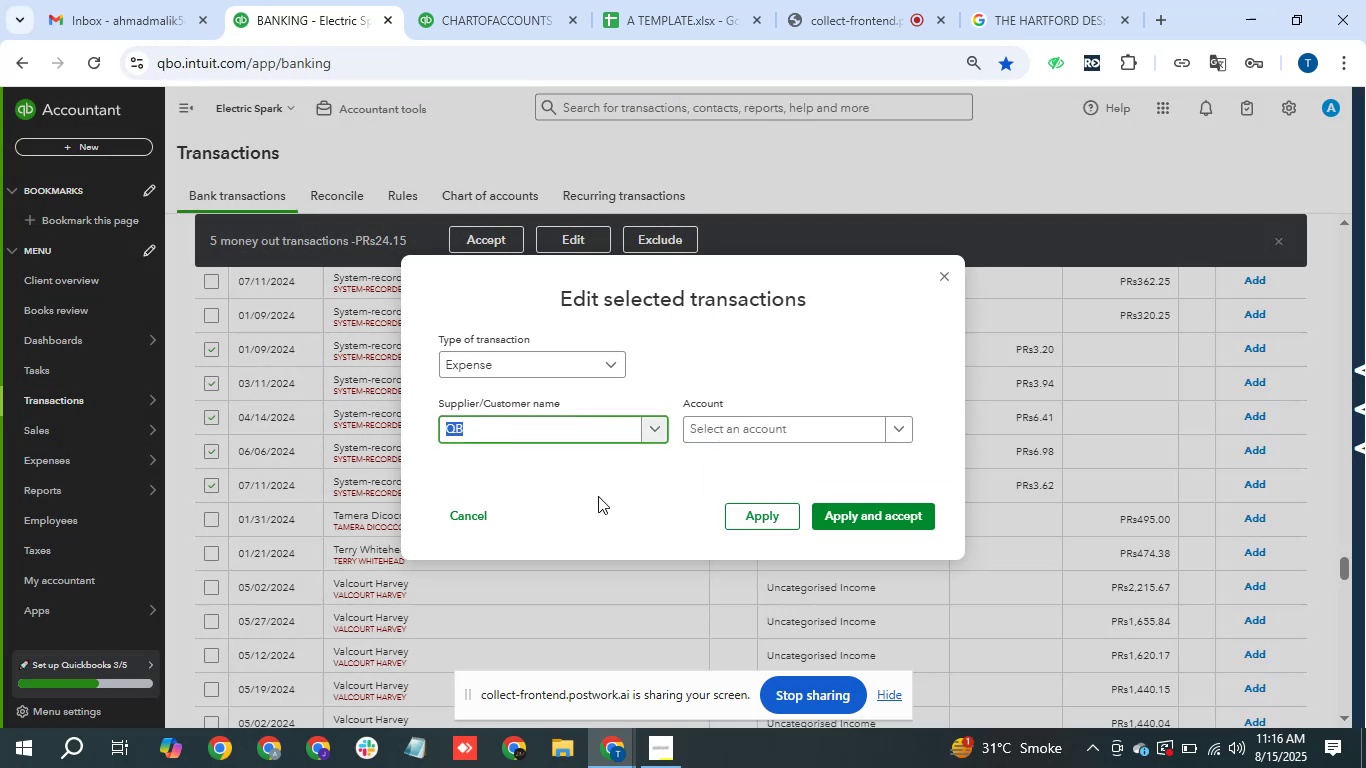 
type(profe)
 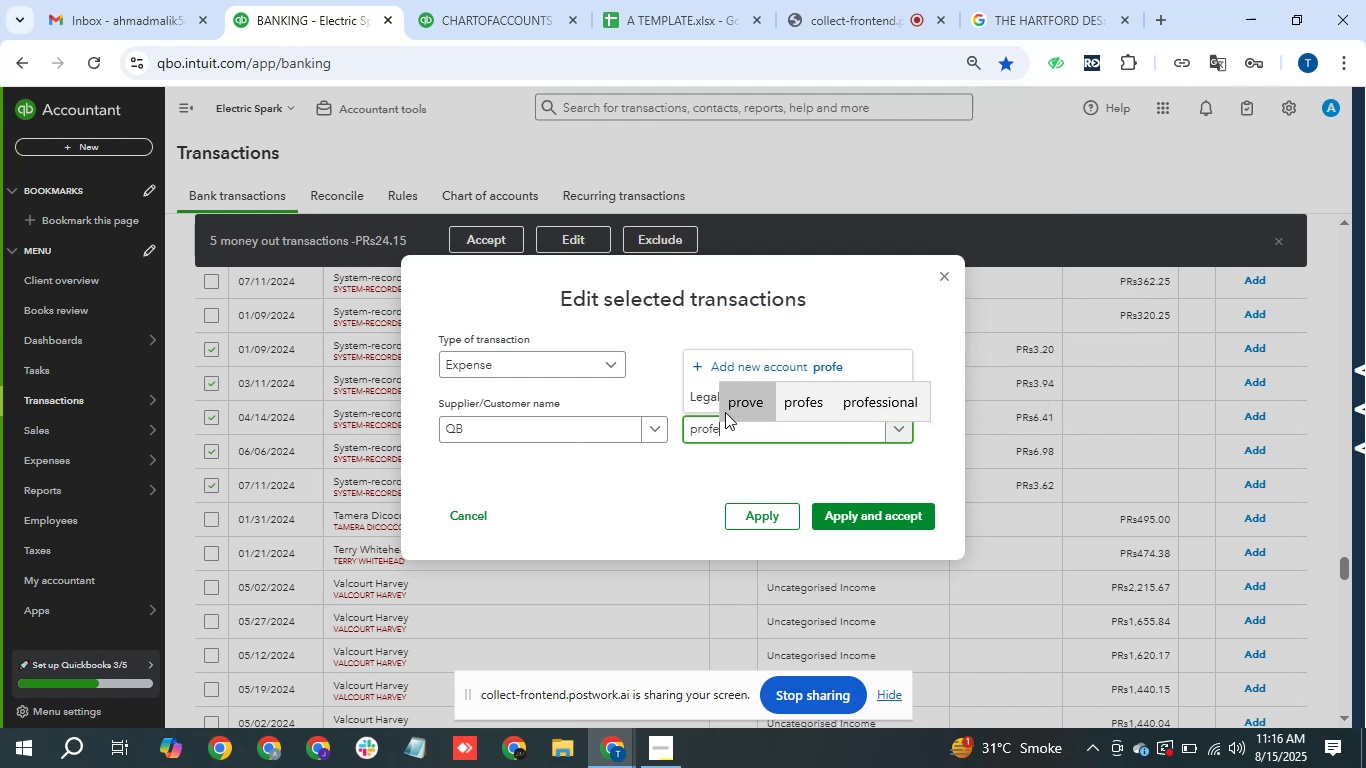 
left_click([686, 397])
 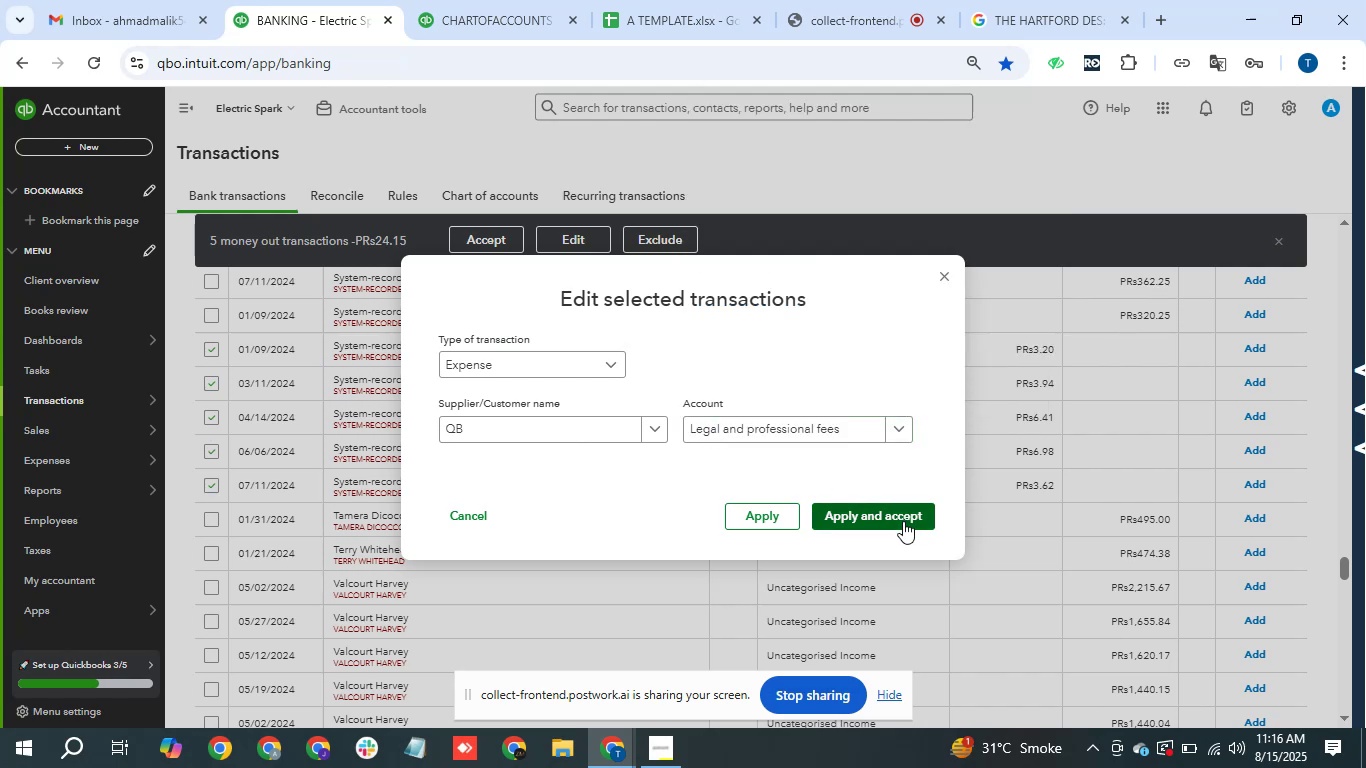 
mouse_move([711, 500])
 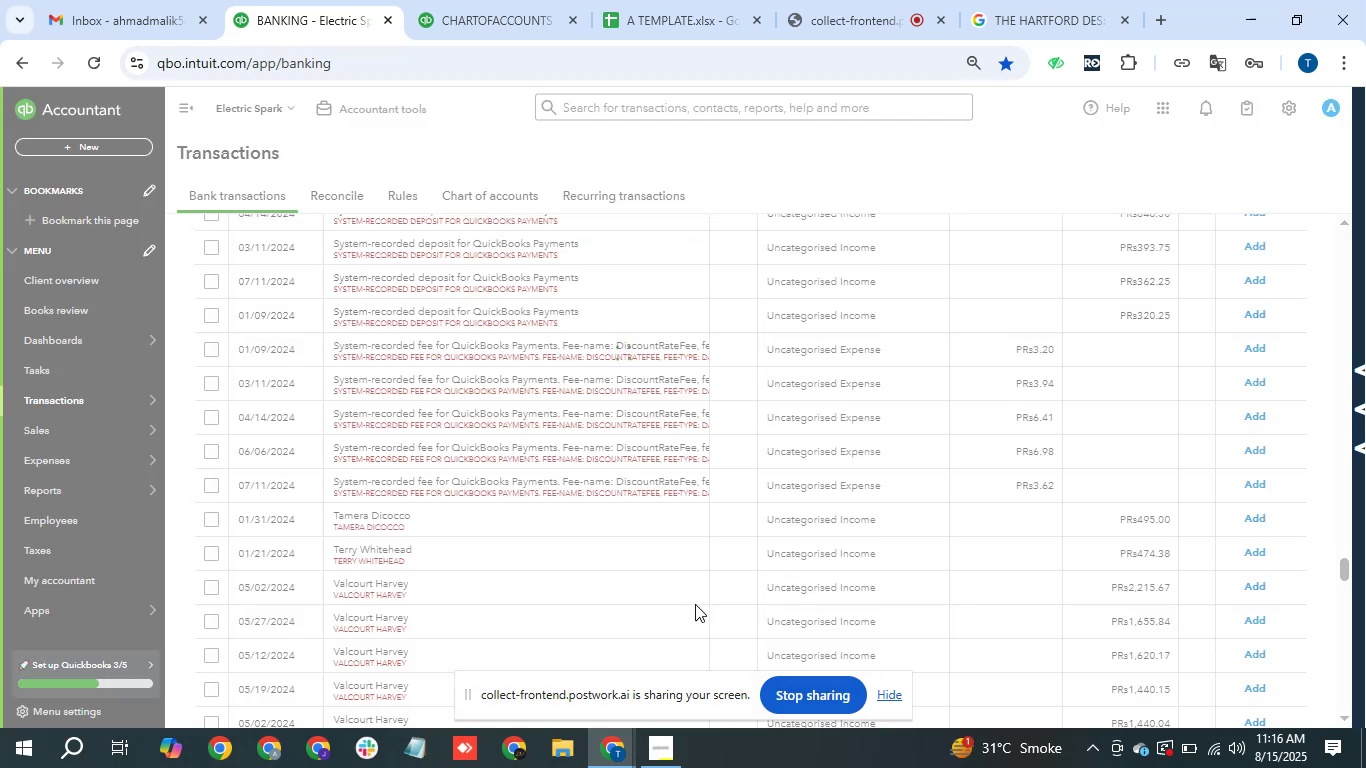 
scroll: coordinate [594, 585], scroll_direction: down, amount: 4.0
 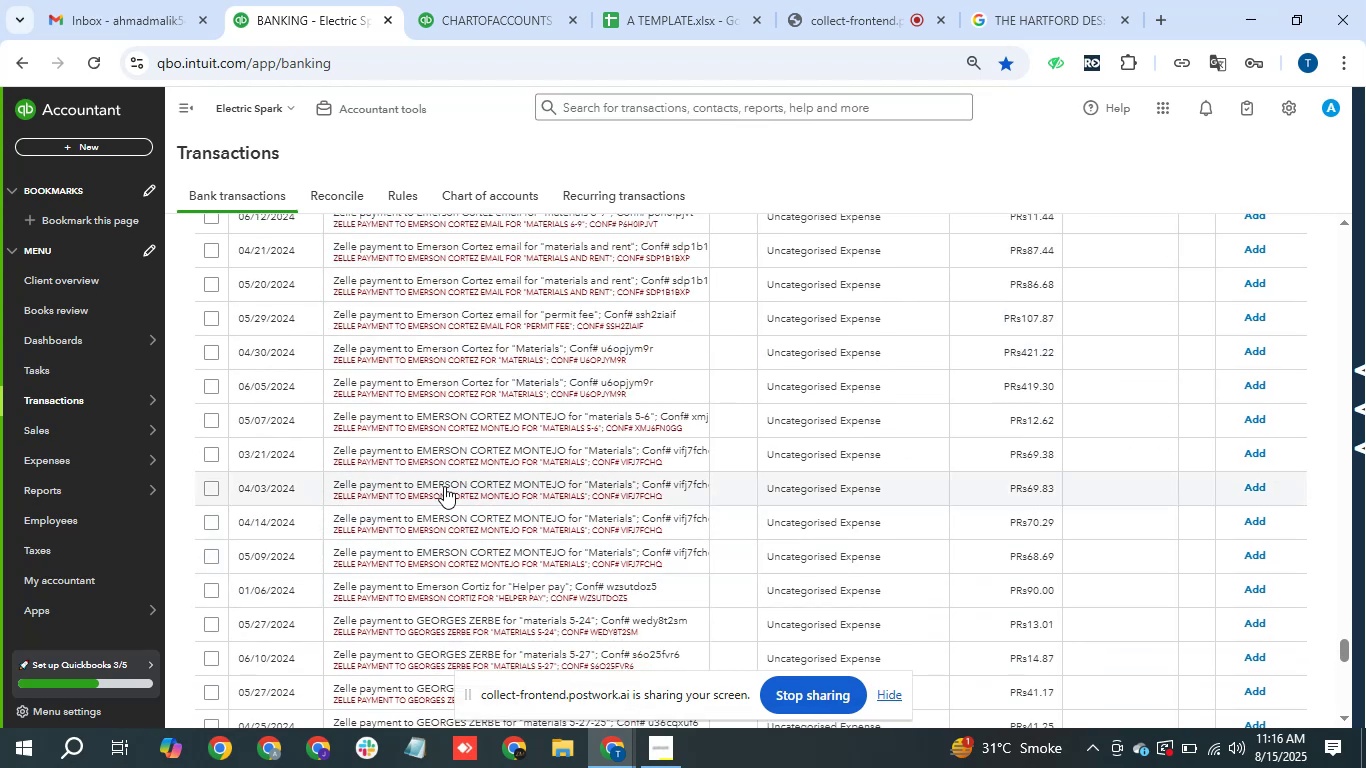 
mouse_move([326, 521])
 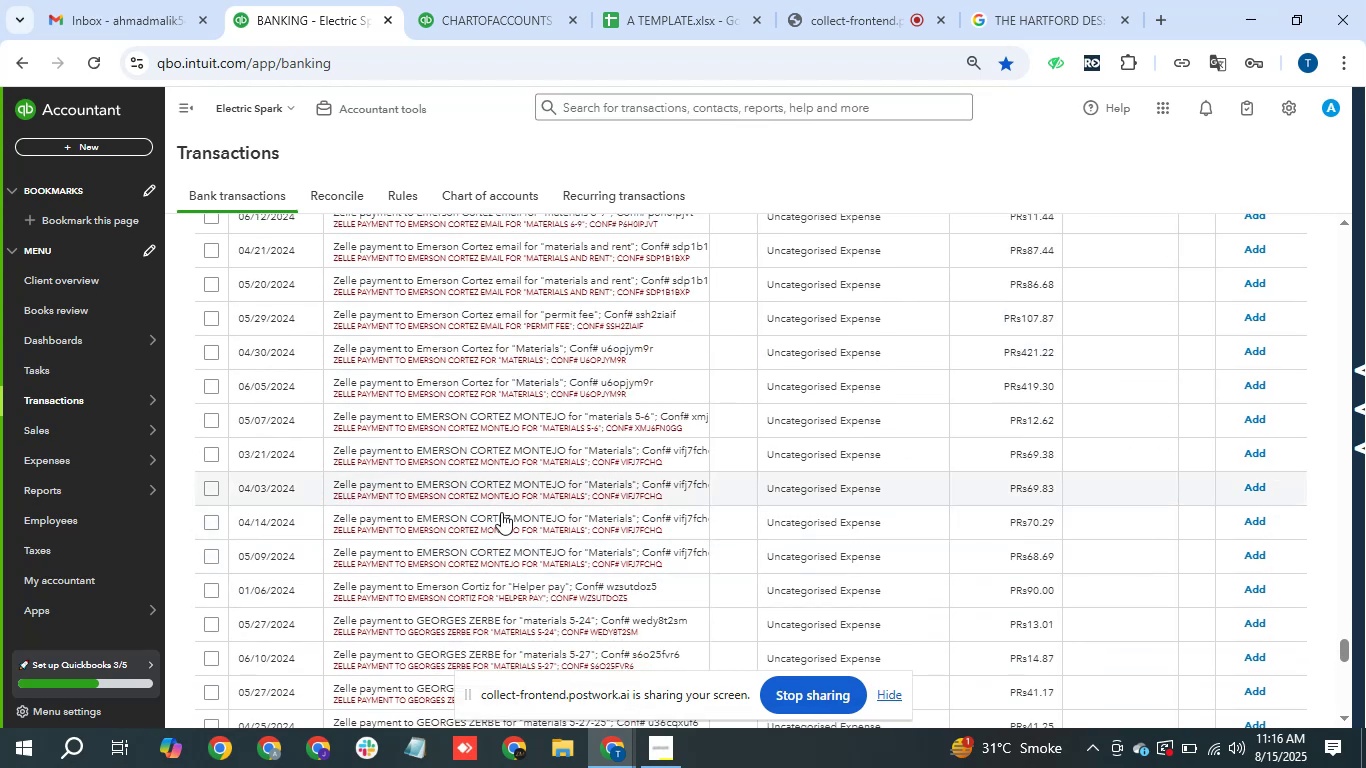 
scroll: coordinate [515, 466], scroll_direction: up, amount: 1.0
 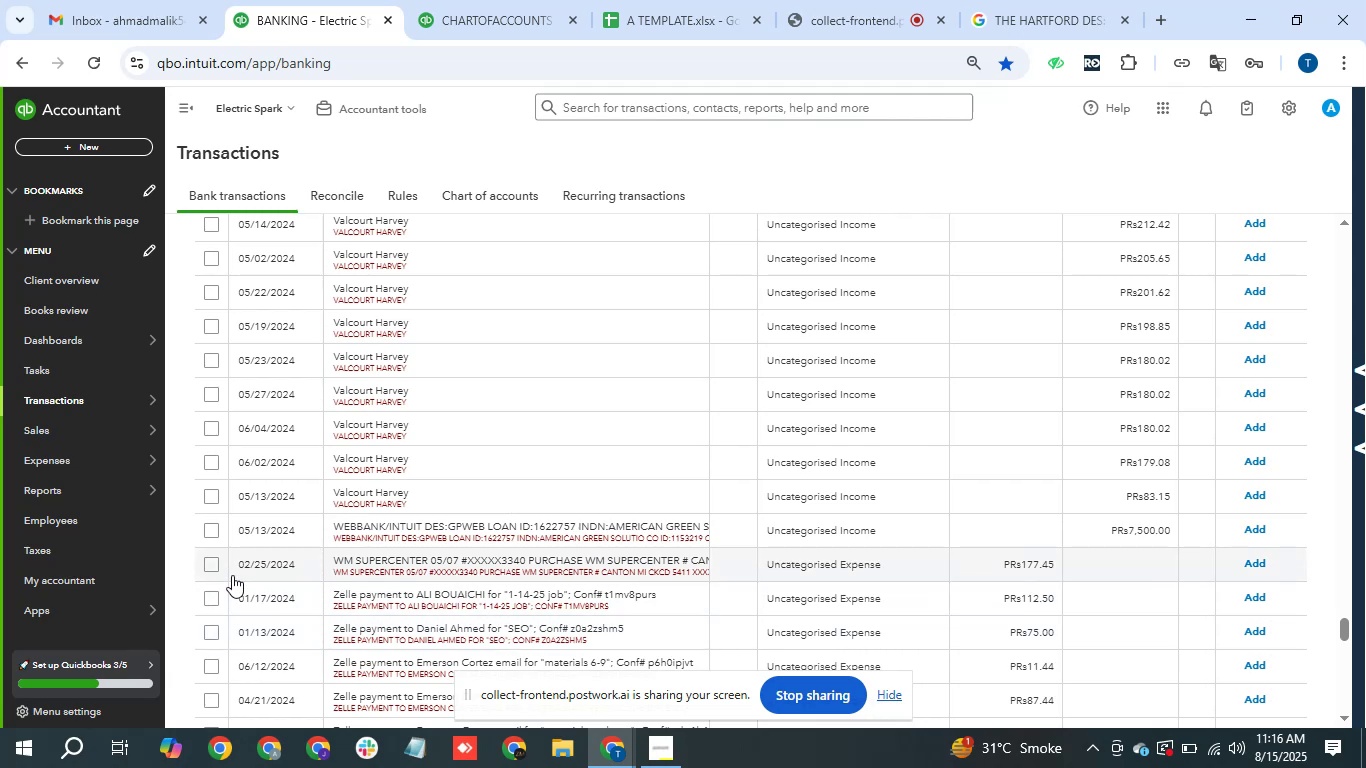 
wait(5.36)
 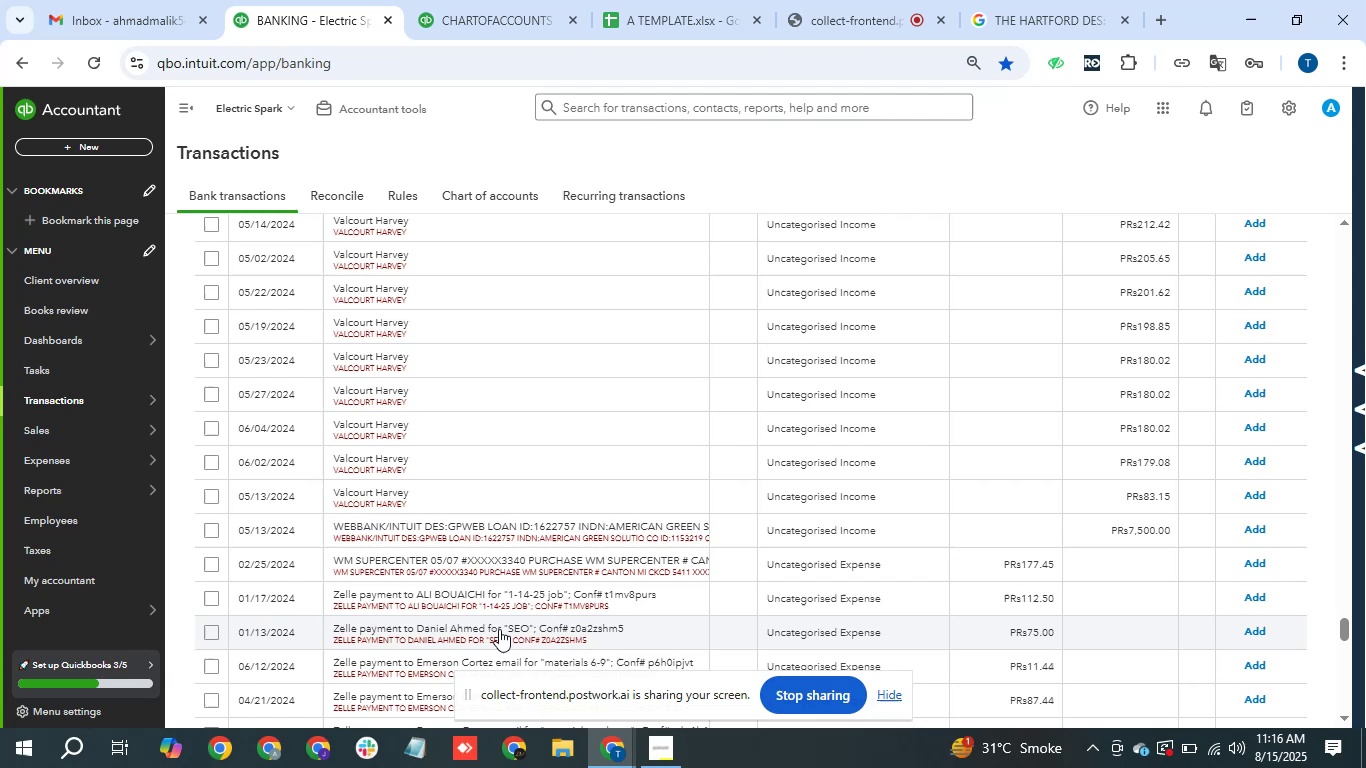 
left_click([216, 568])
 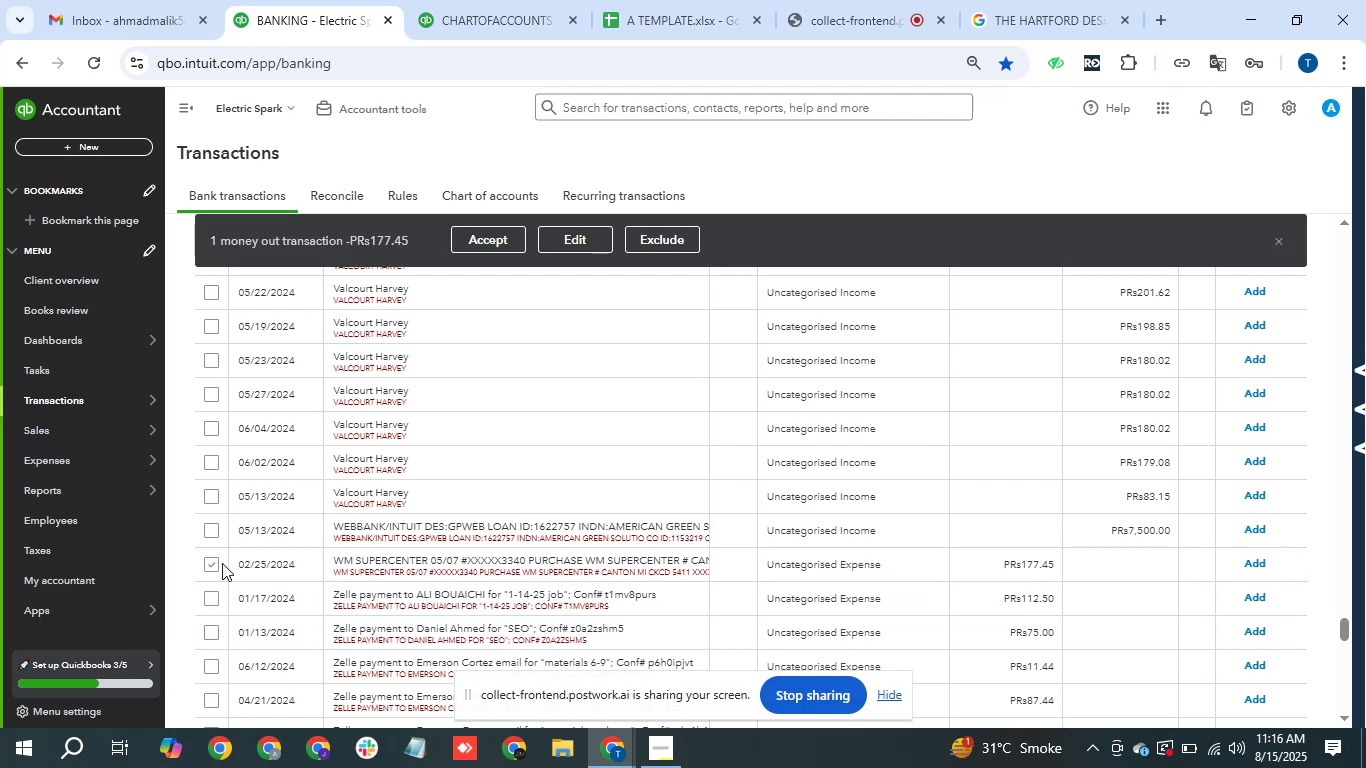 
scroll: coordinate [335, 617], scroll_direction: down, amount: 5.0
 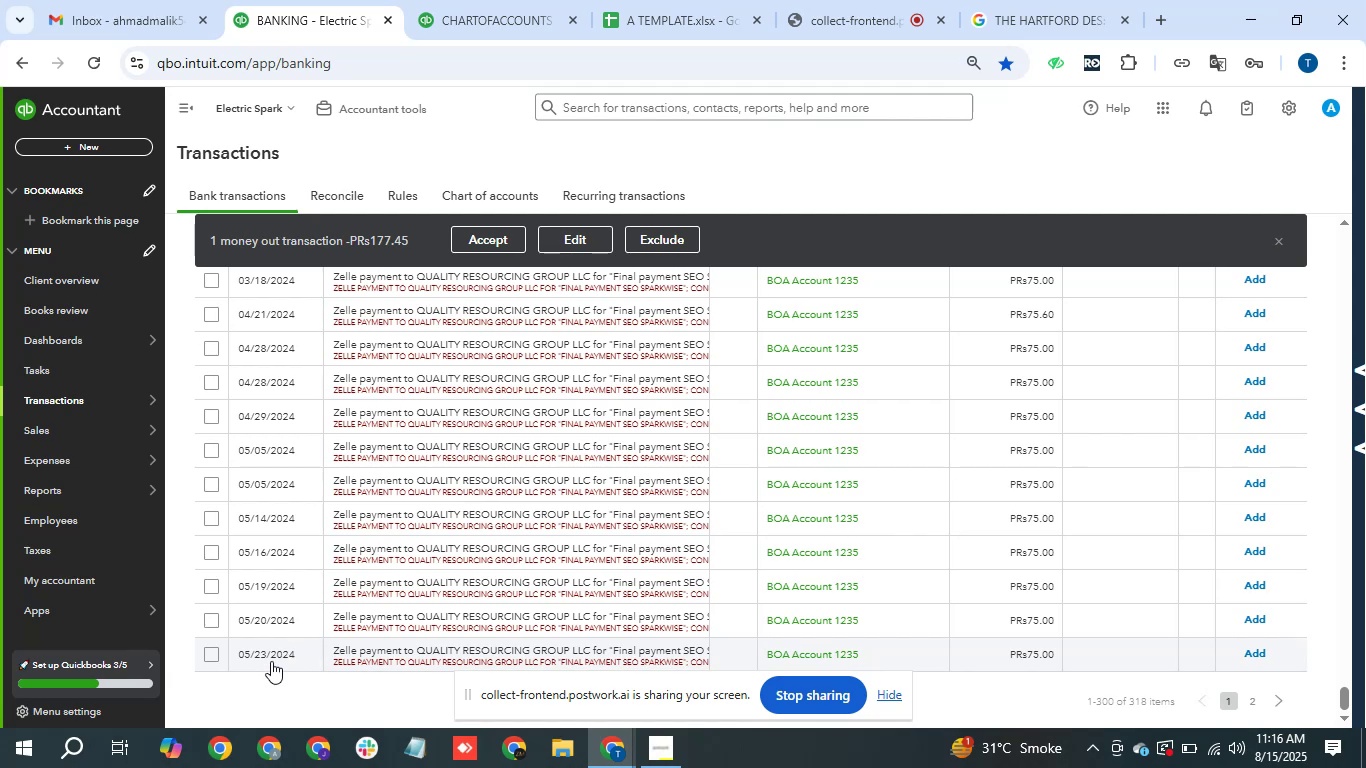 
hold_key(key=ShiftLeft, duration=0.67)
left_click([212, 652])
 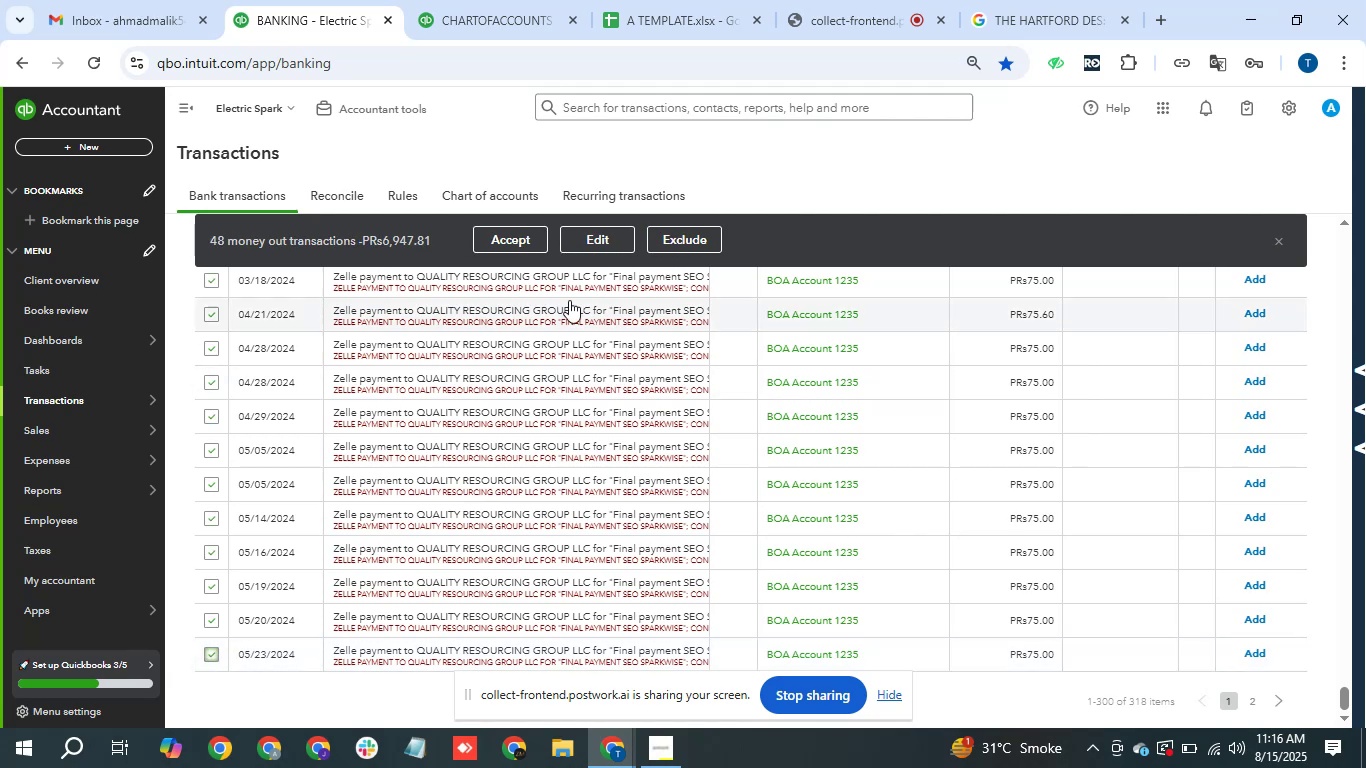 
left_click([609, 231])
 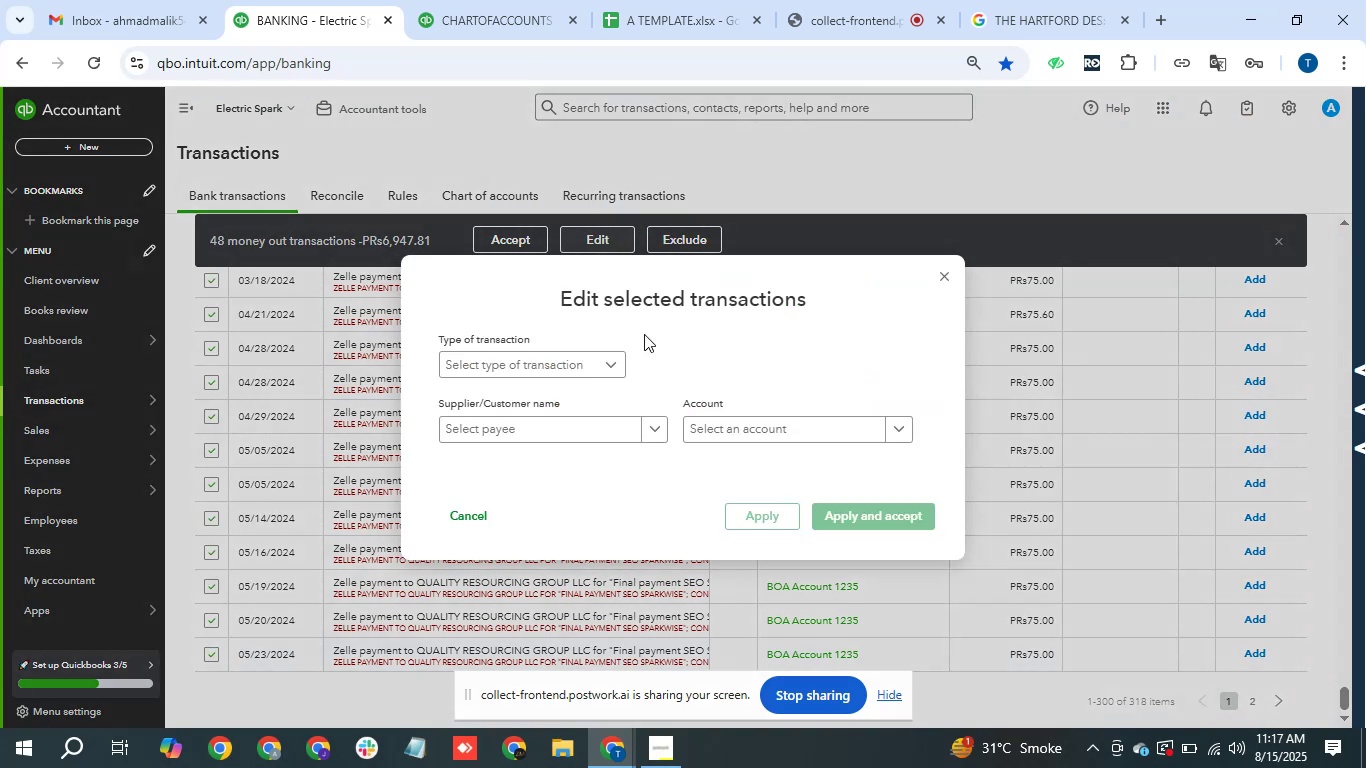 
left_click([554, 368])
 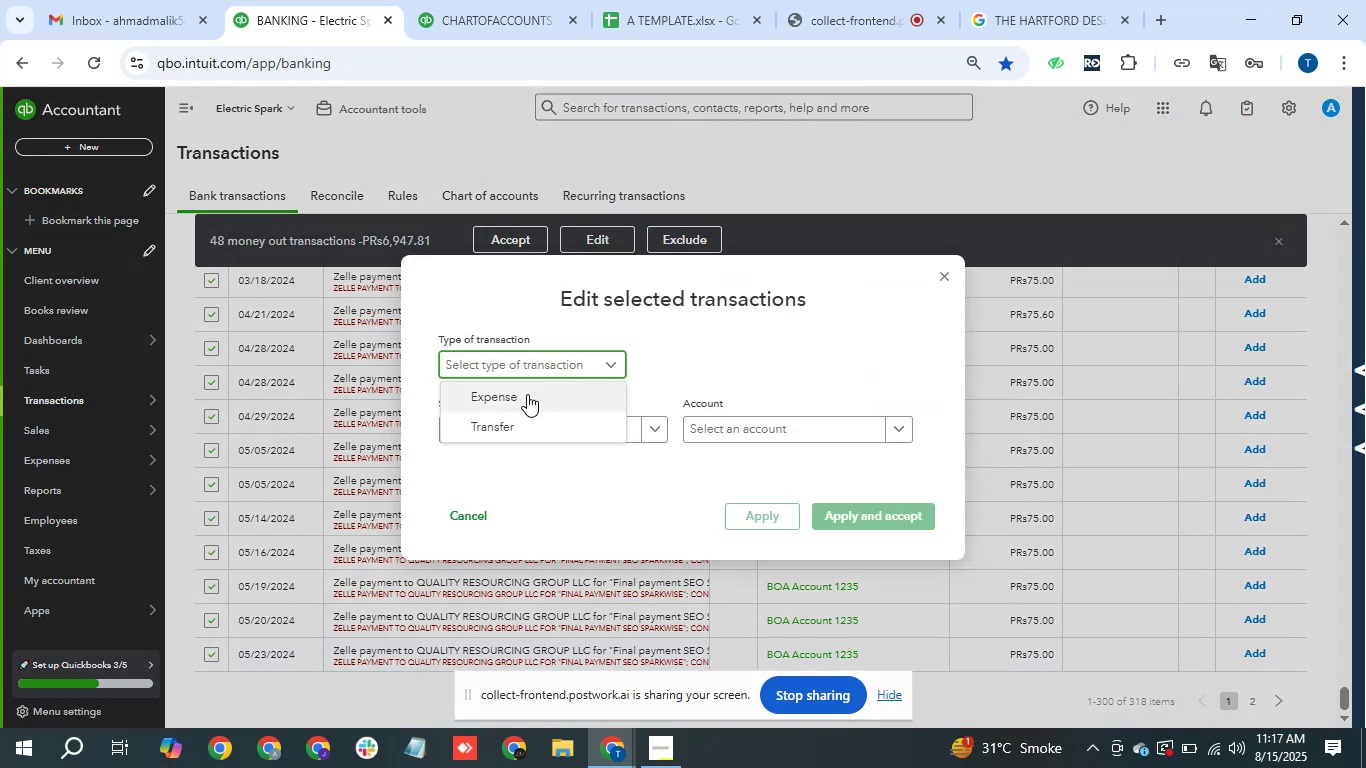 
left_click([523, 395])
 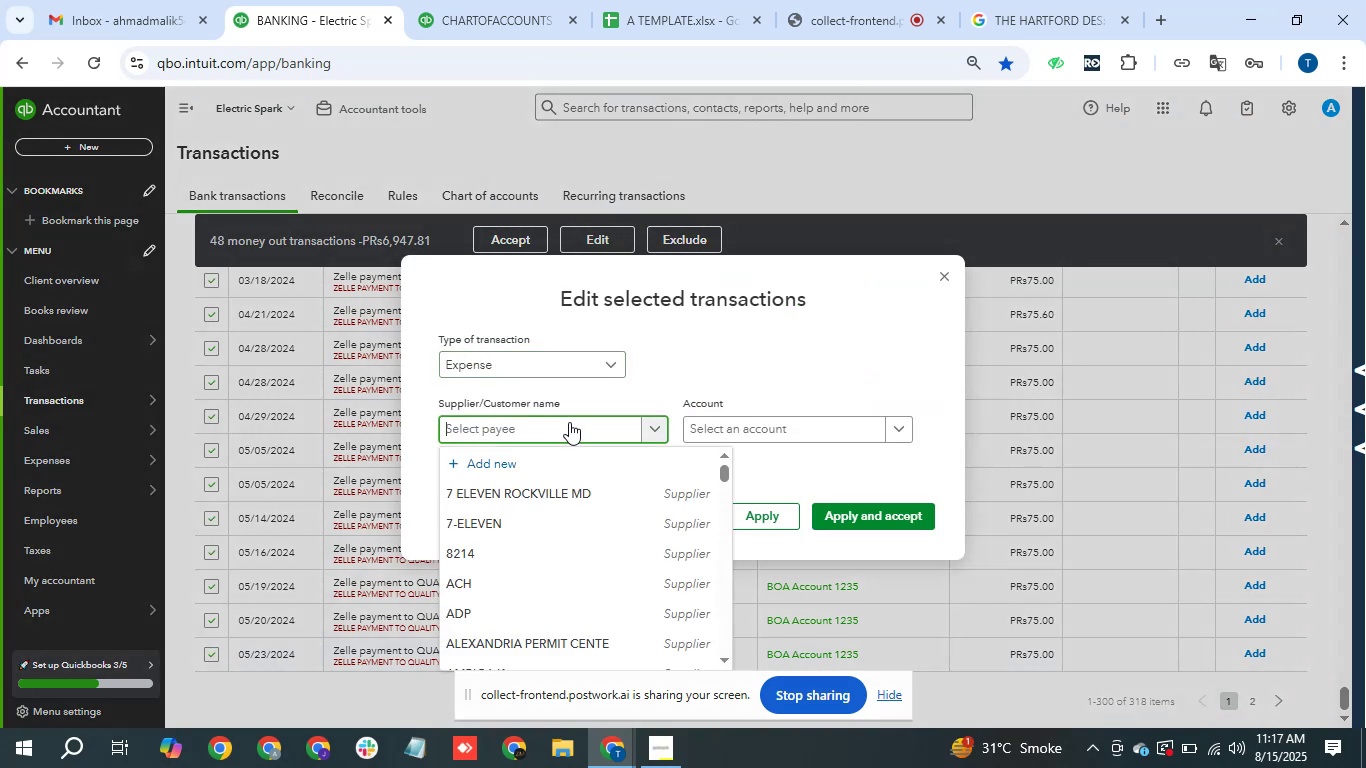 
type(Zelle)
 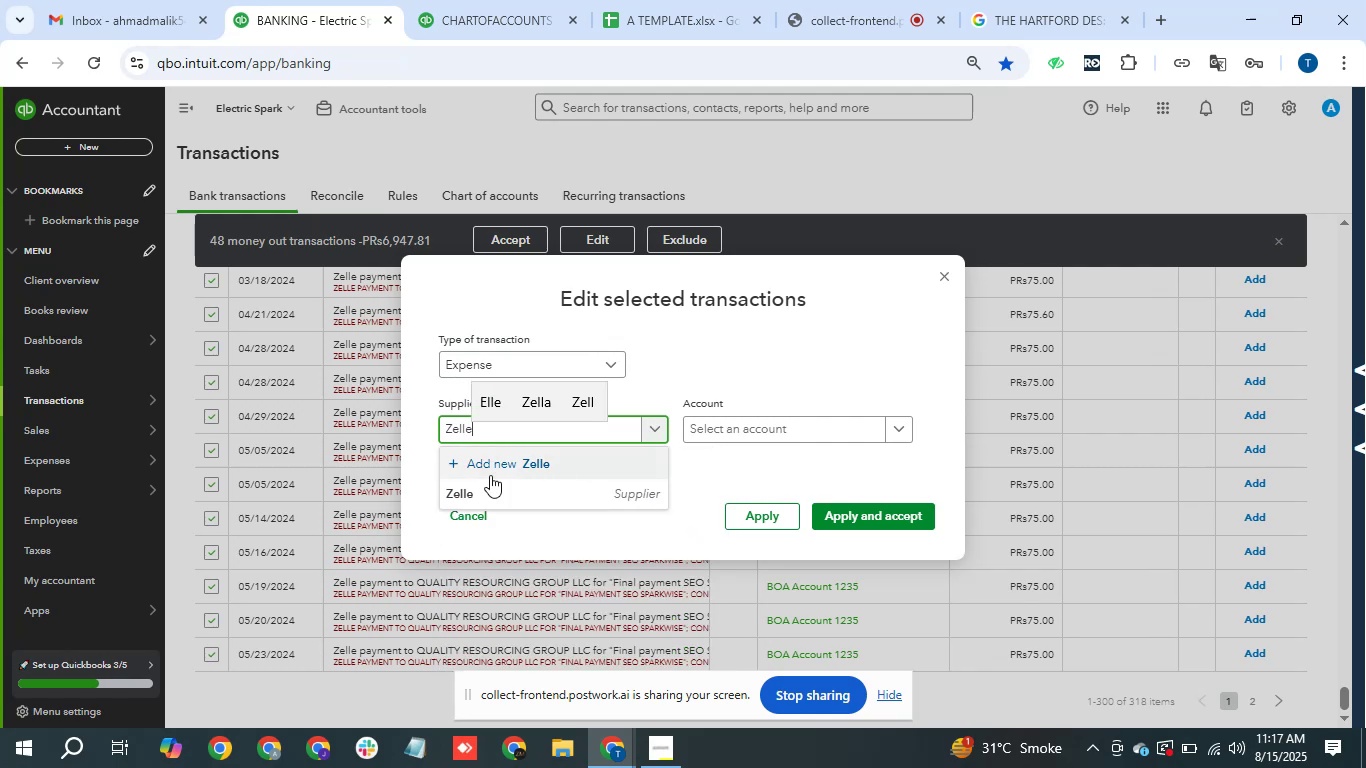 
left_click([443, 481])
 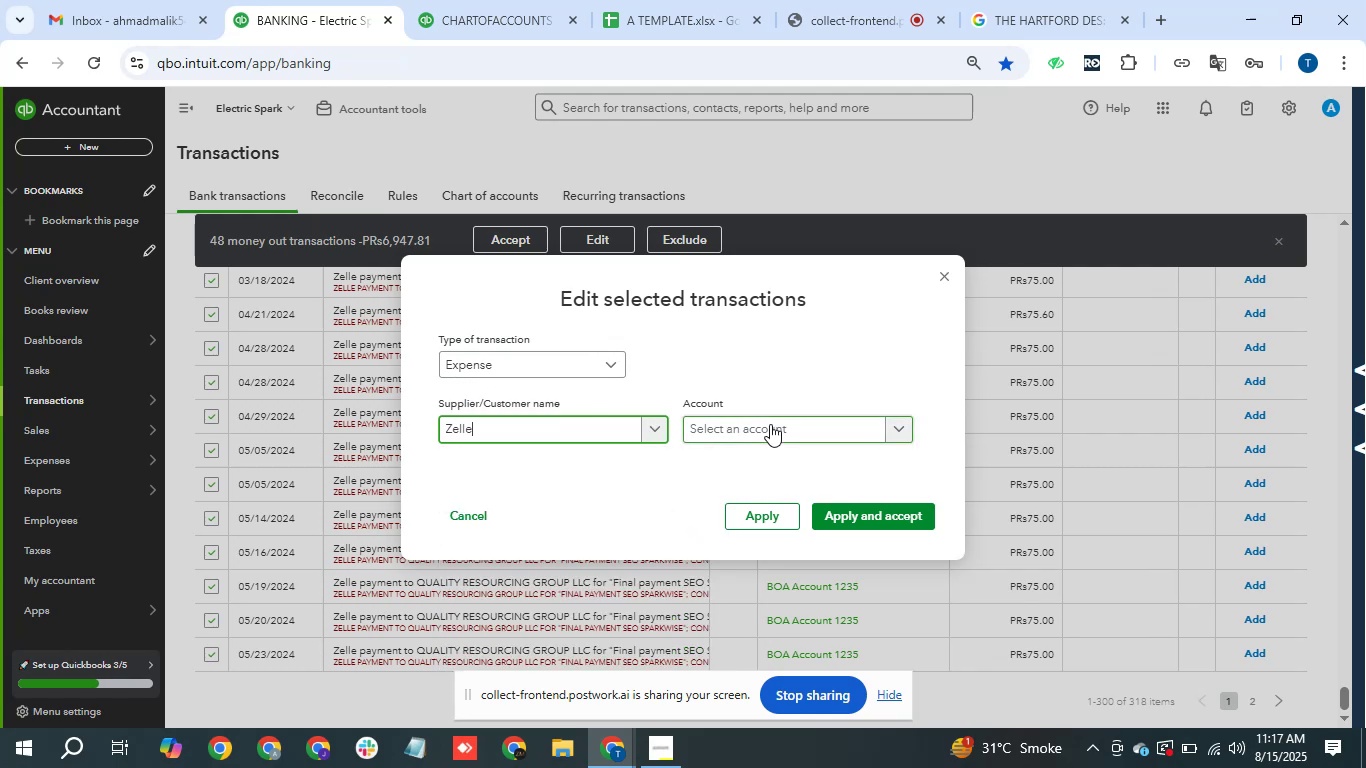 
left_click([770, 424])
 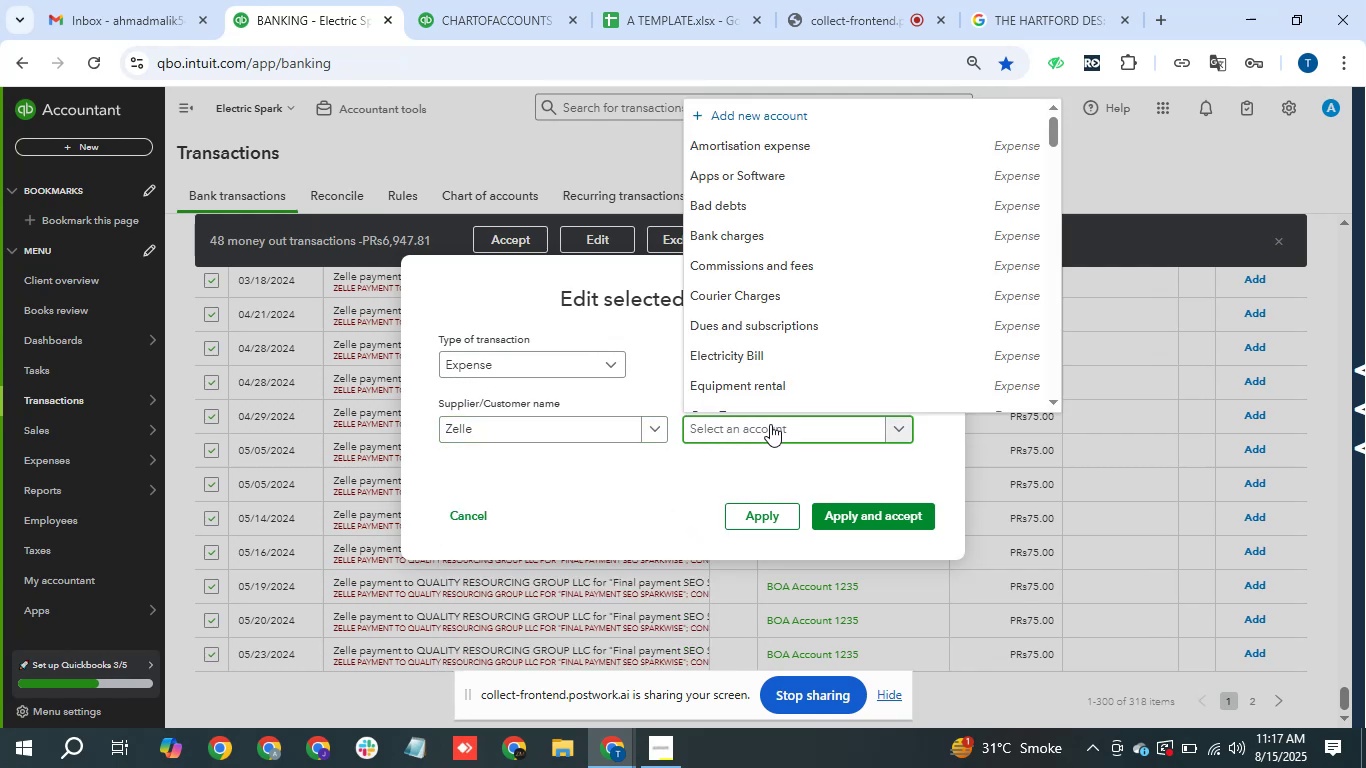 
type(sub)
 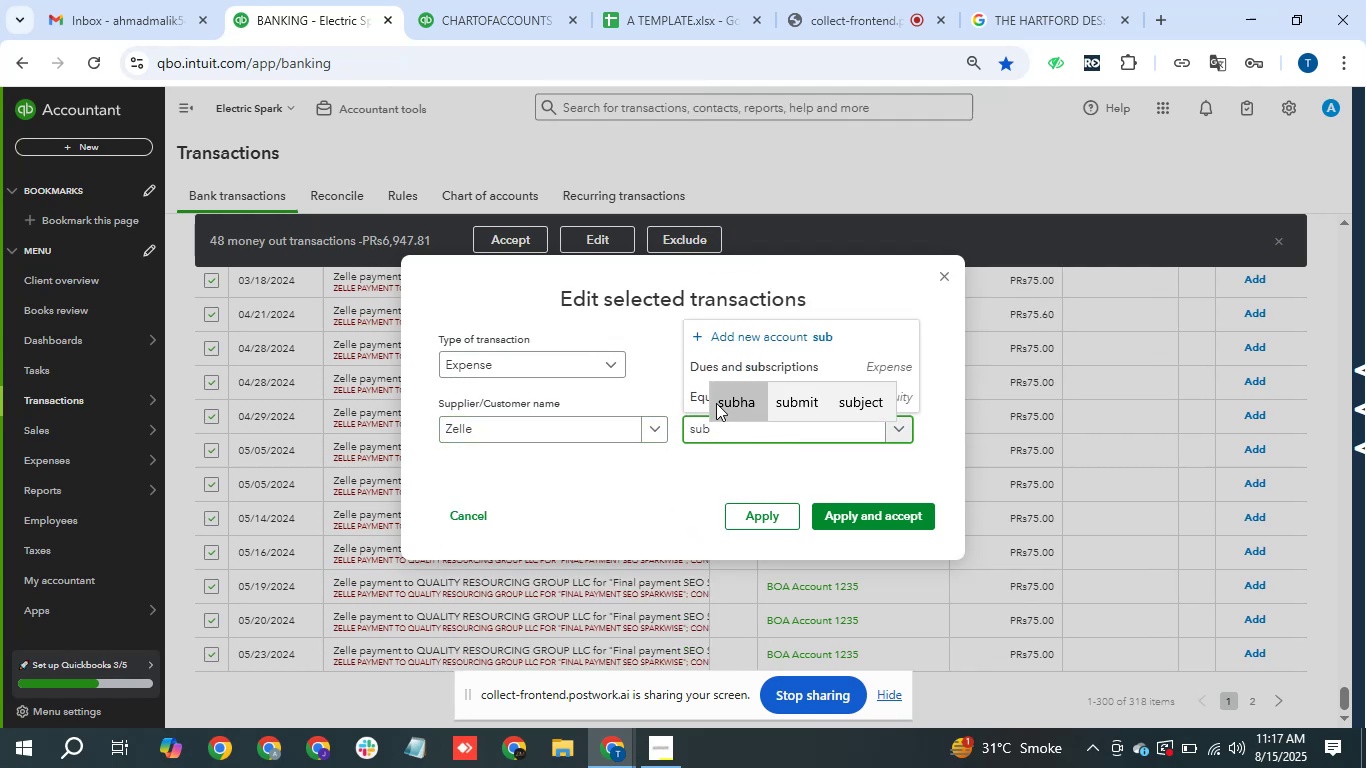 
left_click([729, 366])
 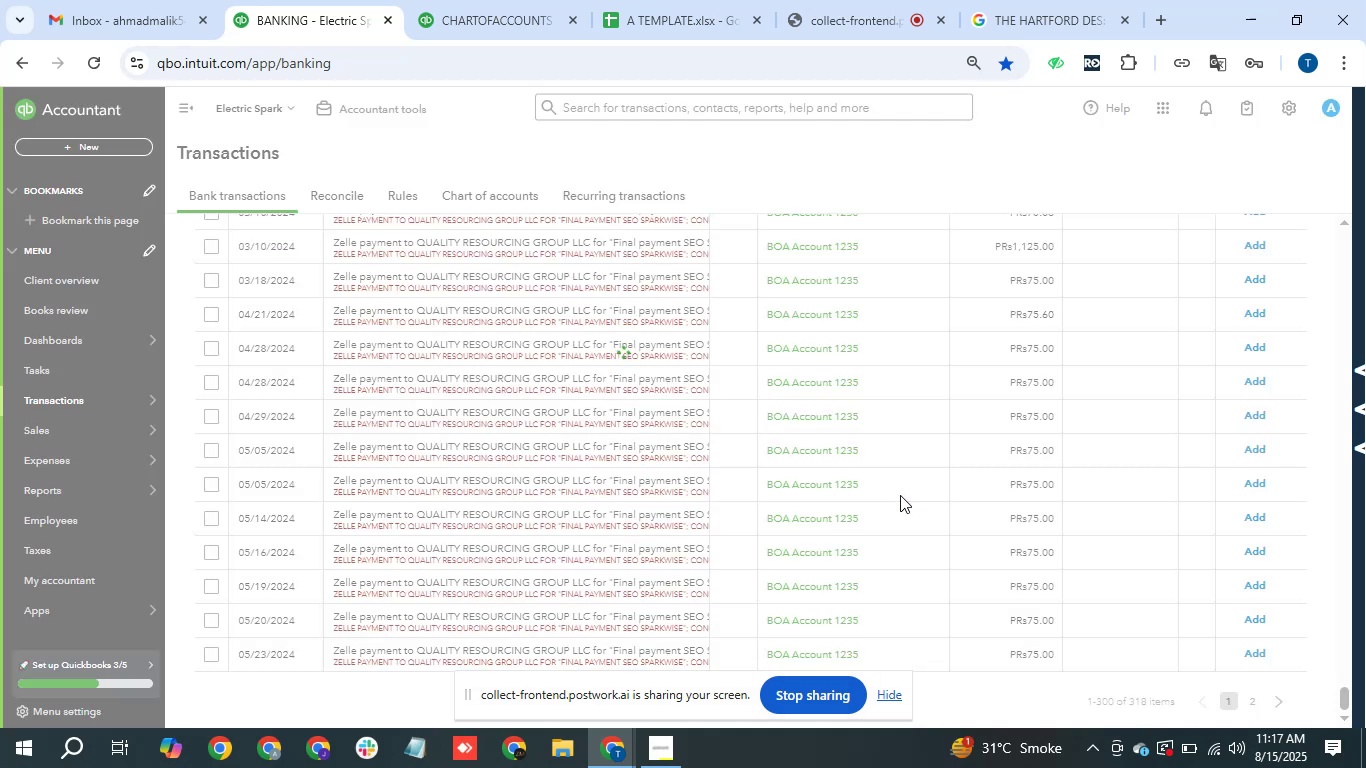 
wait(15.54)
 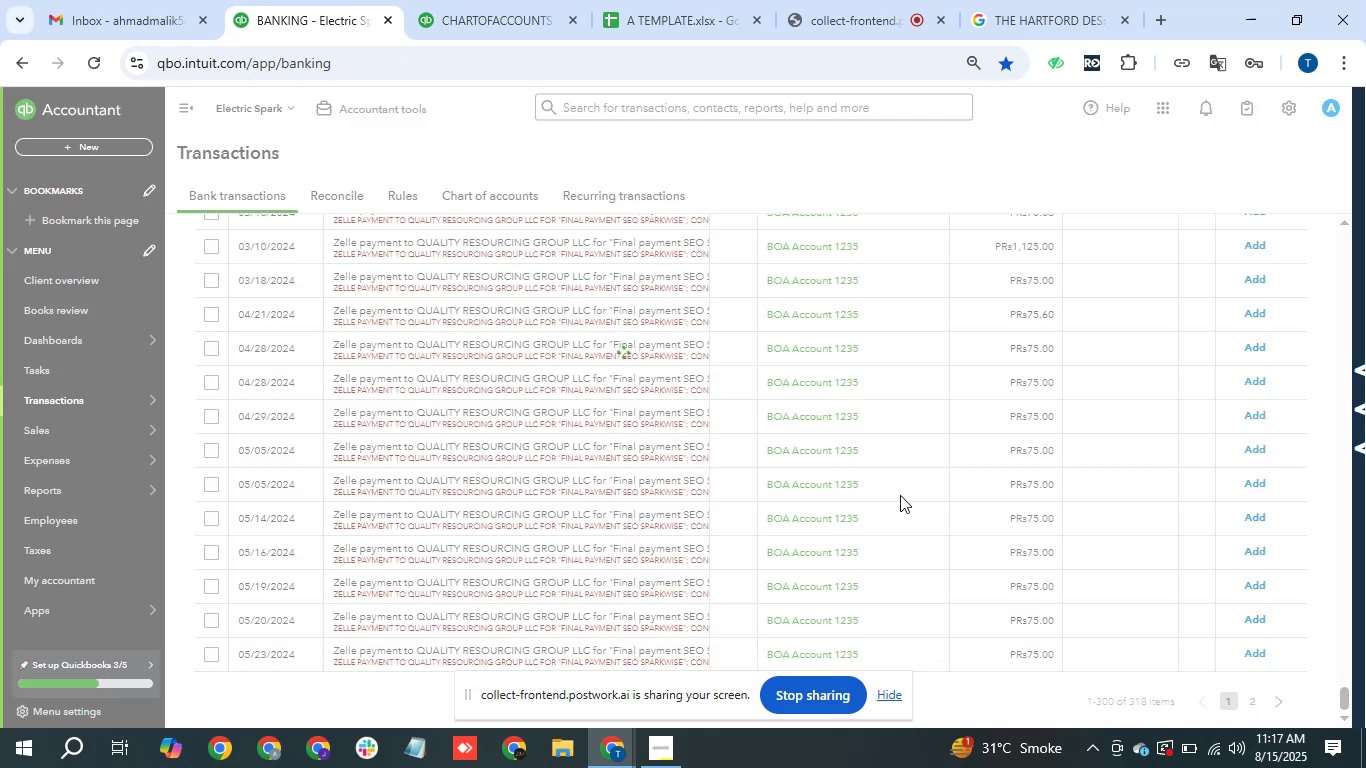 
scroll: coordinate [877, 527], scroll_direction: up, amount: 27.0
 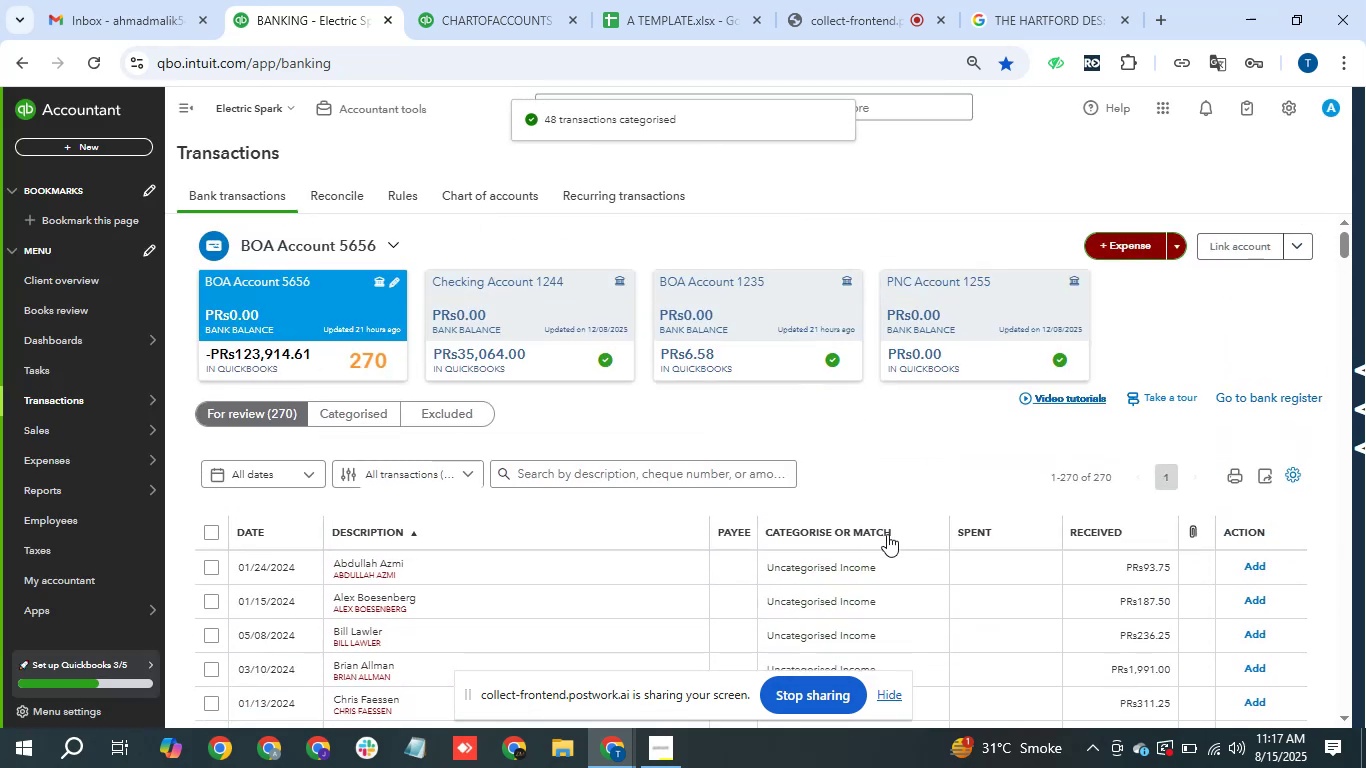 
scroll: coordinate [864, 589], scroll_direction: down, amount: 32.0
 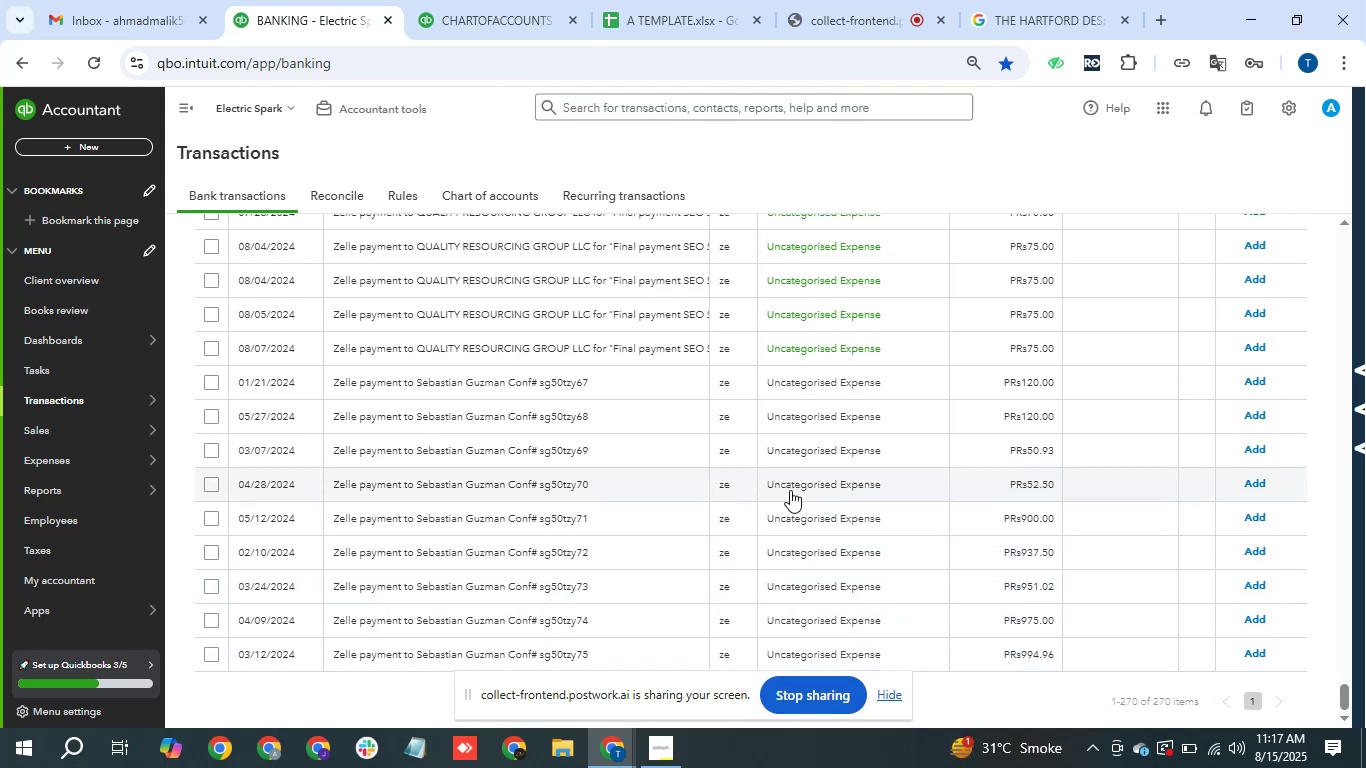 
wait(5.56)
 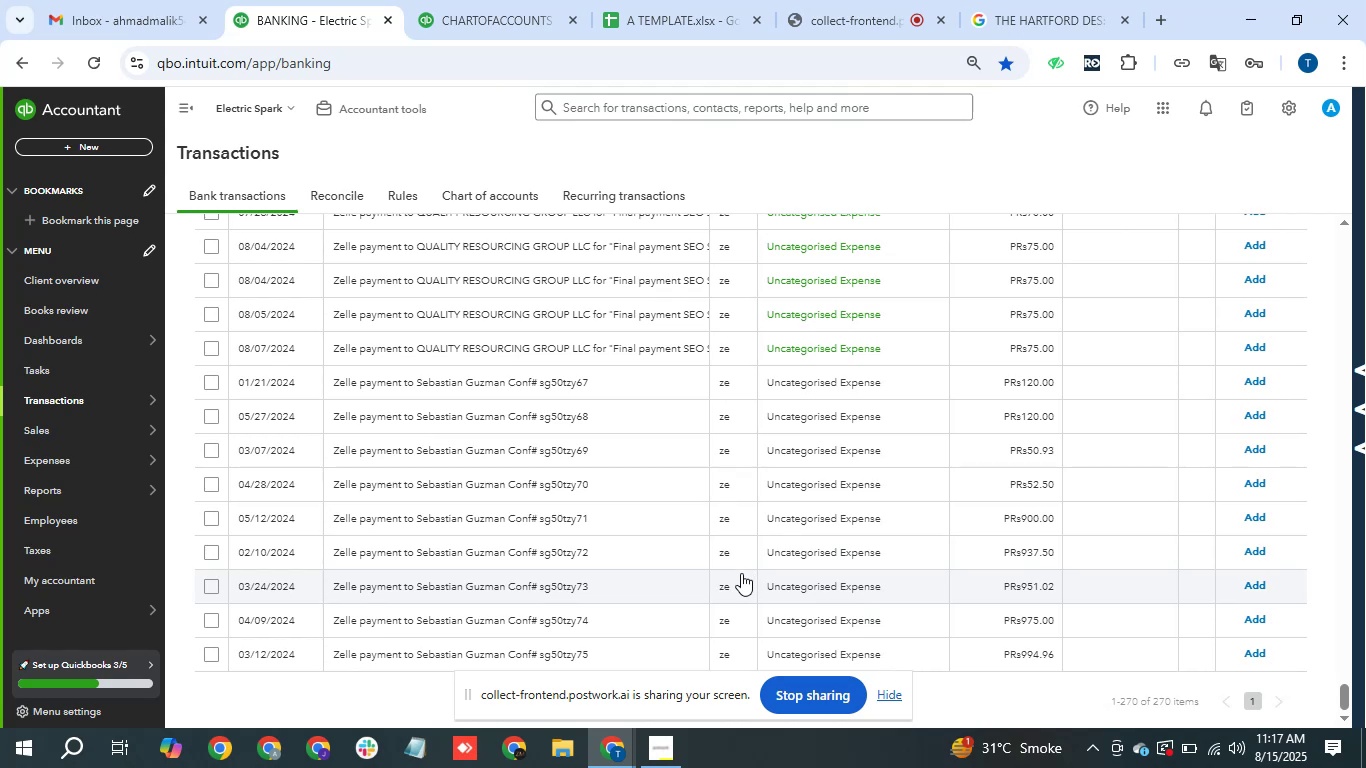 
scroll: coordinate [629, 381], scroll_direction: up, amount: 1.0
 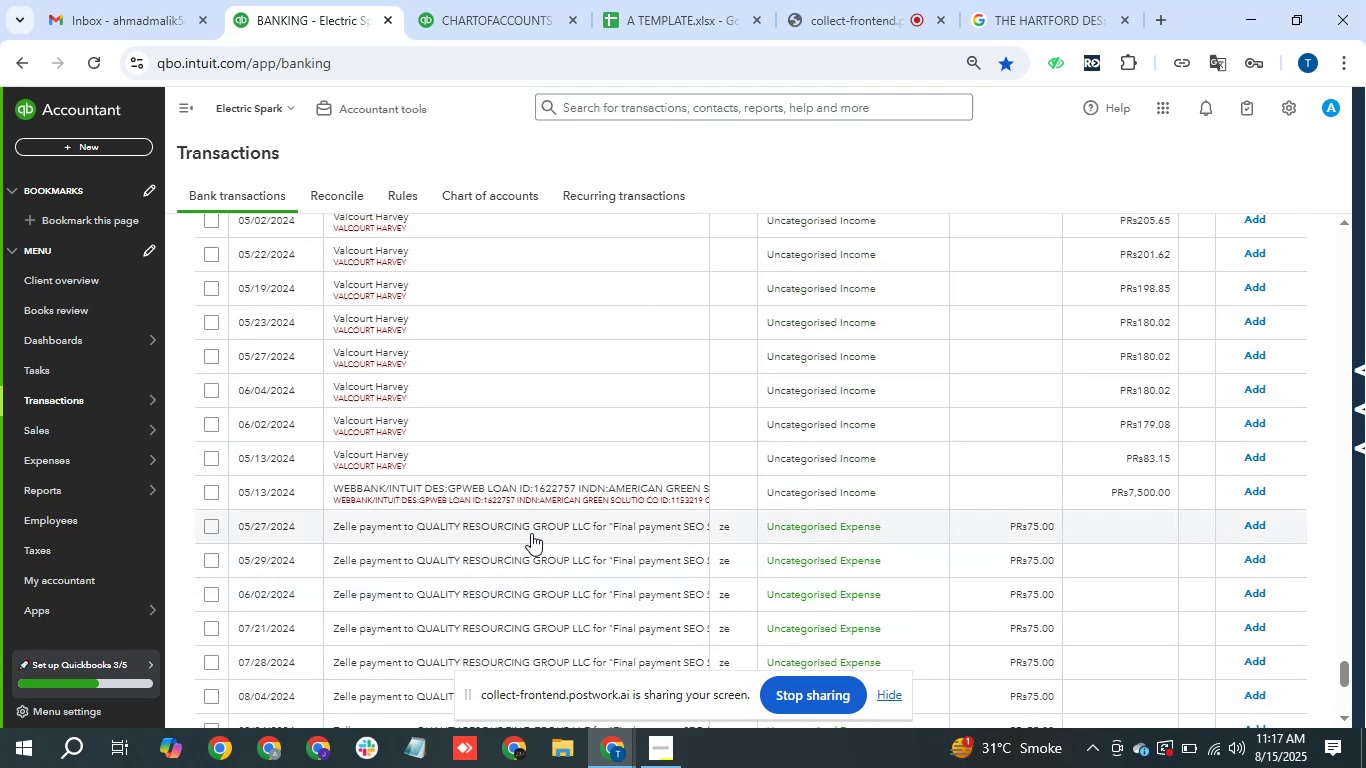 
scroll: coordinate [526, 534], scroll_direction: down, amount: 3.0
 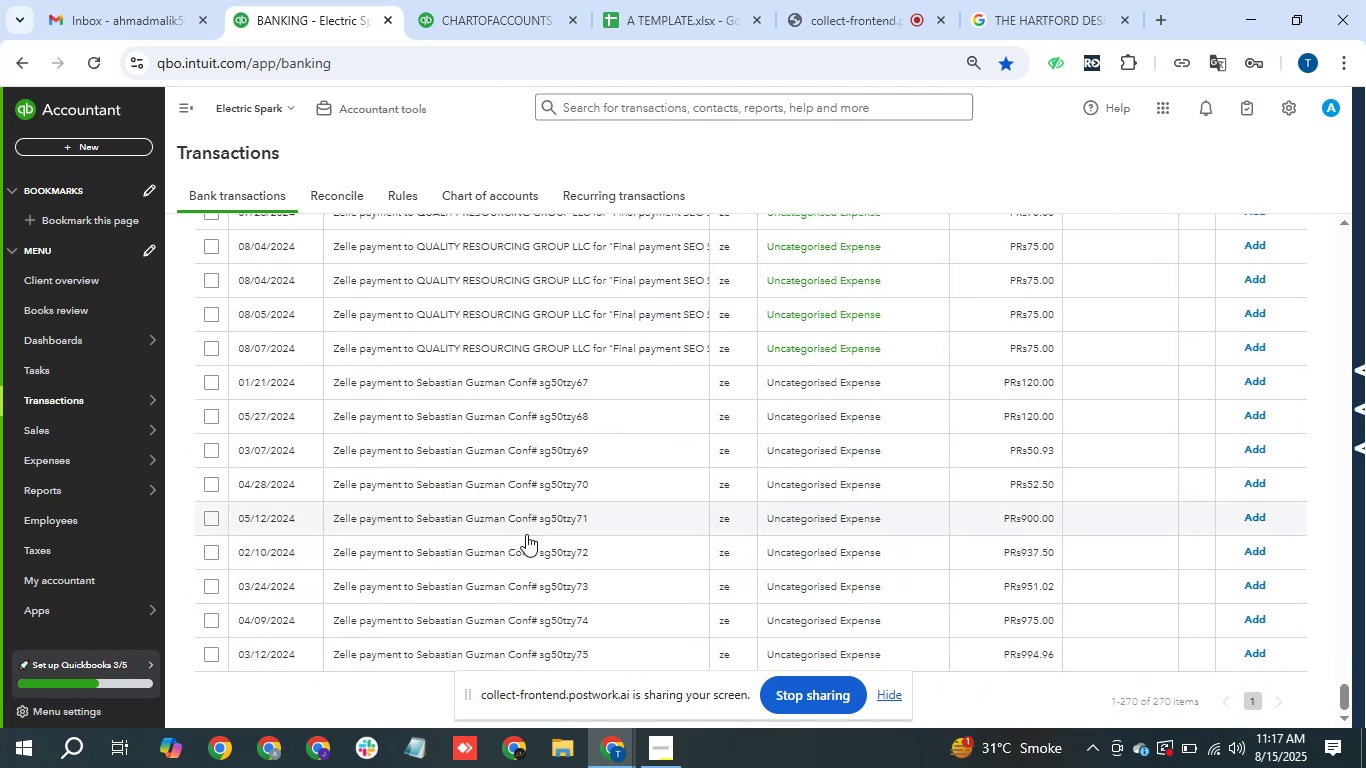 
scroll: coordinate [536, 510], scroll_direction: up, amount: 1.0
 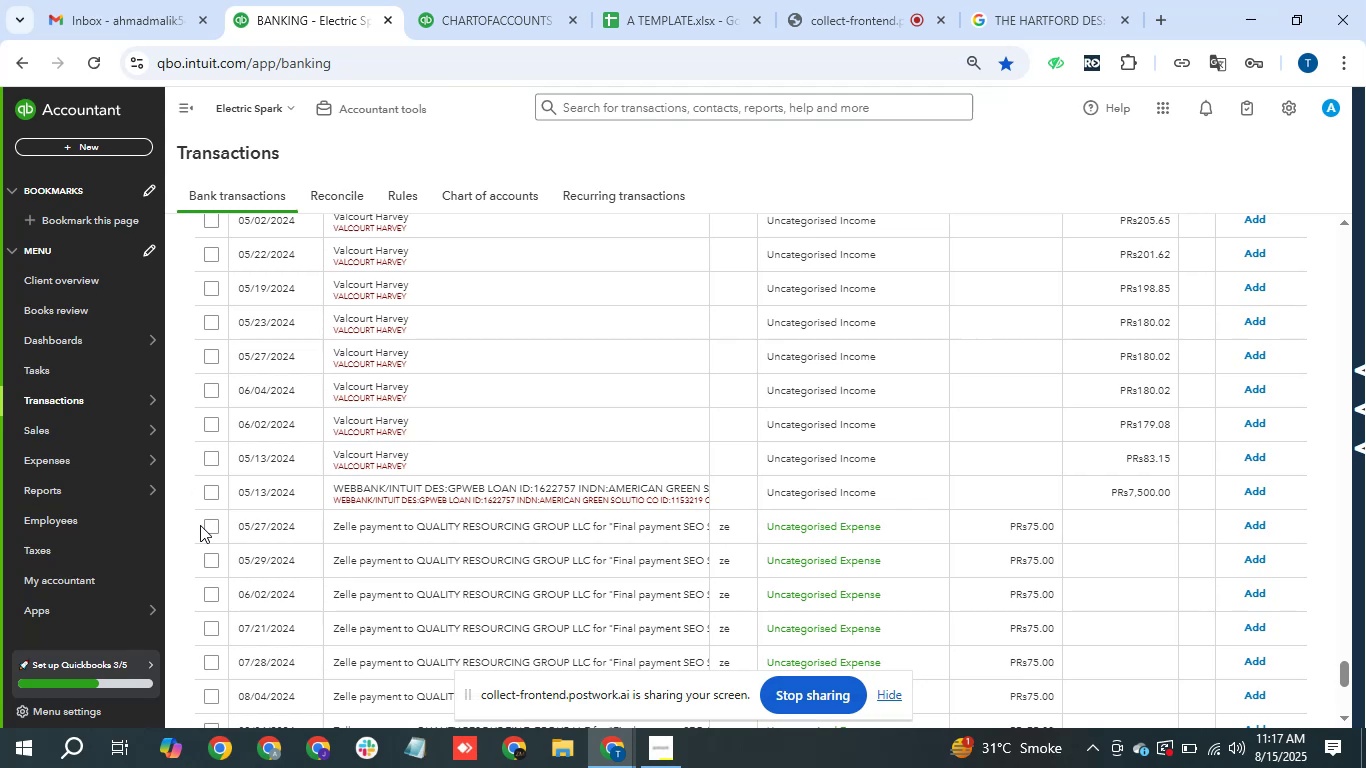 
left_click([211, 525])
 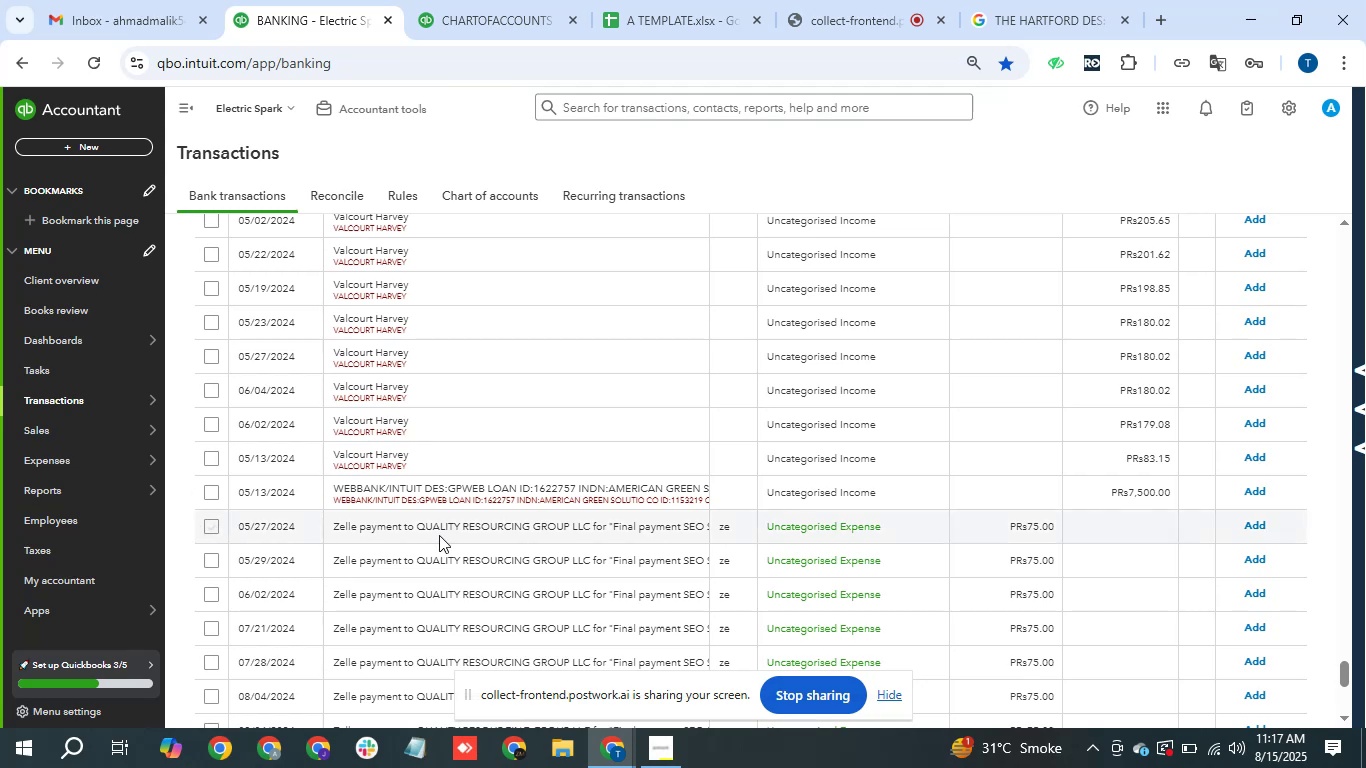 
scroll: coordinate [455, 535], scroll_direction: down, amount: 1.0
 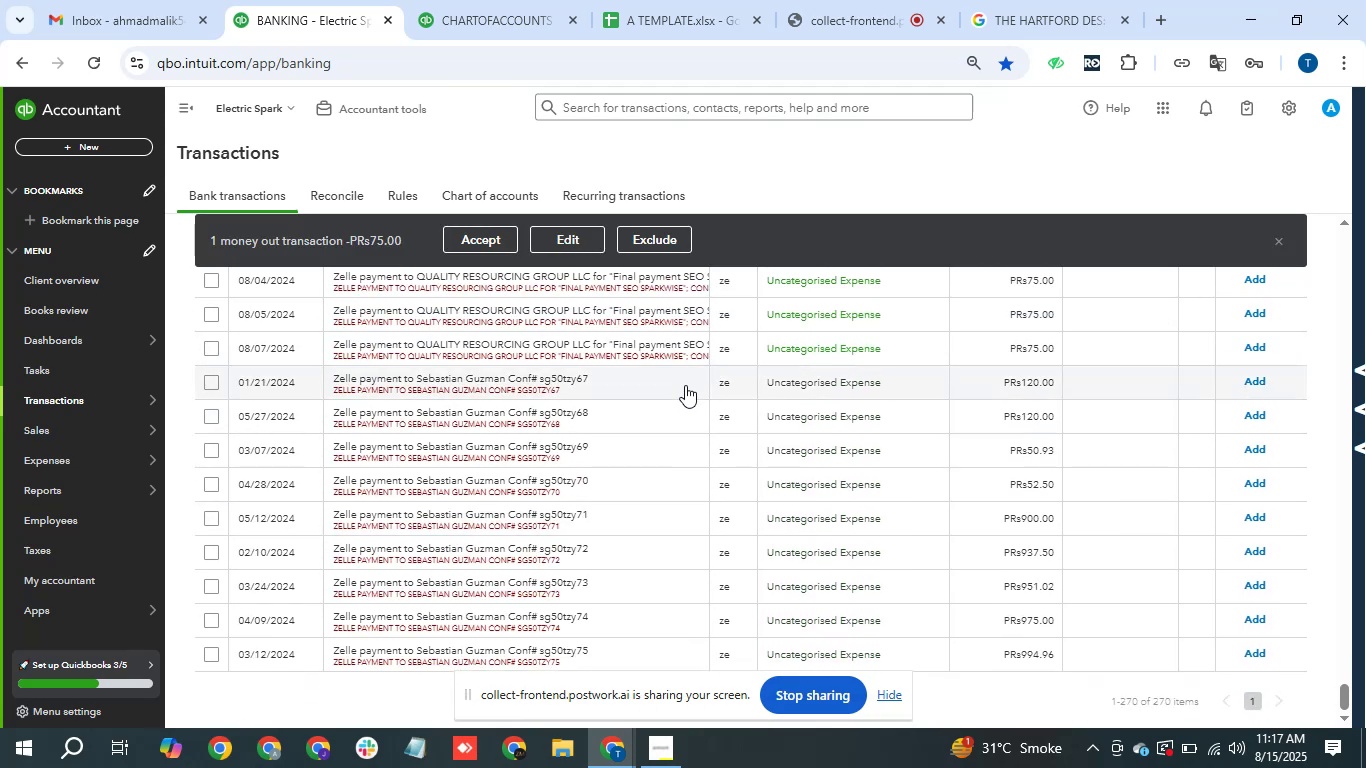 
wait(9.16)
 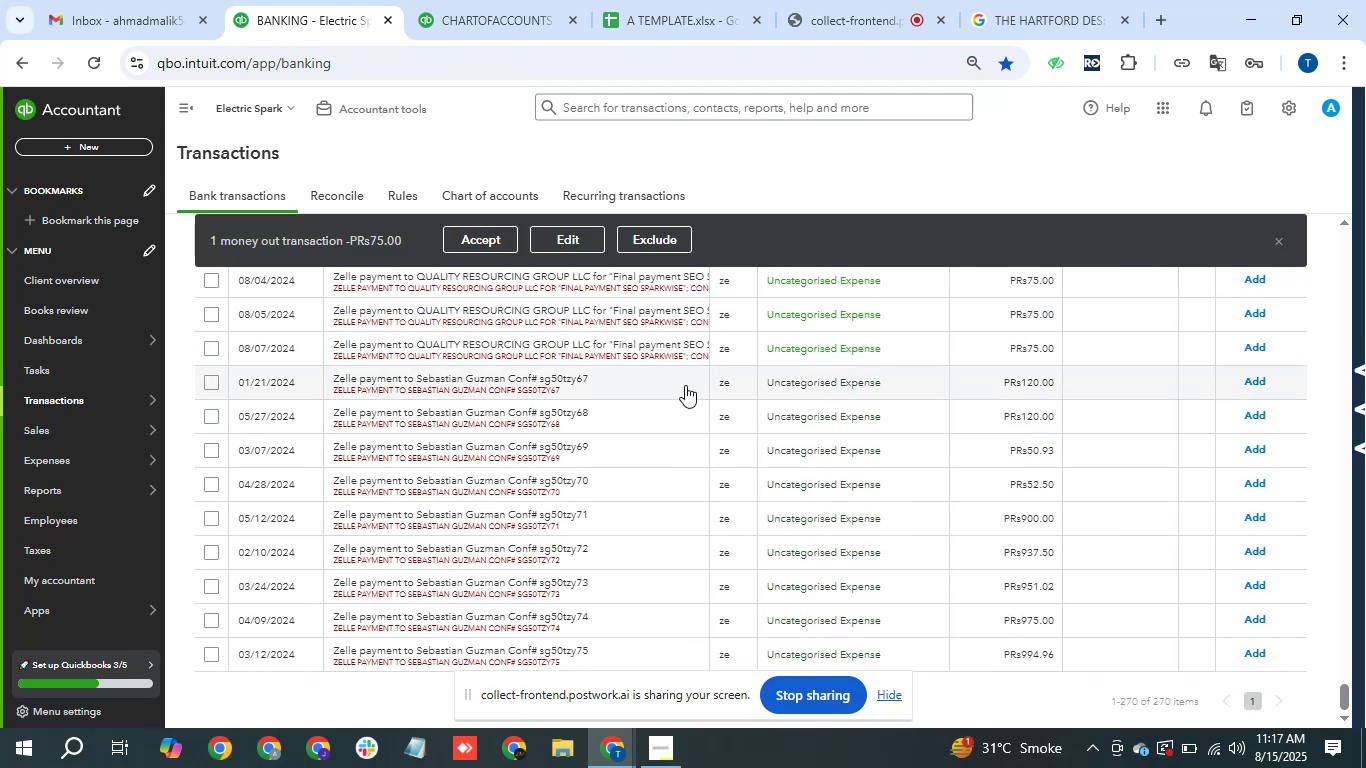 
hold_key(key=ShiftLeft, duration=0.74)
left_click([207, 349])
 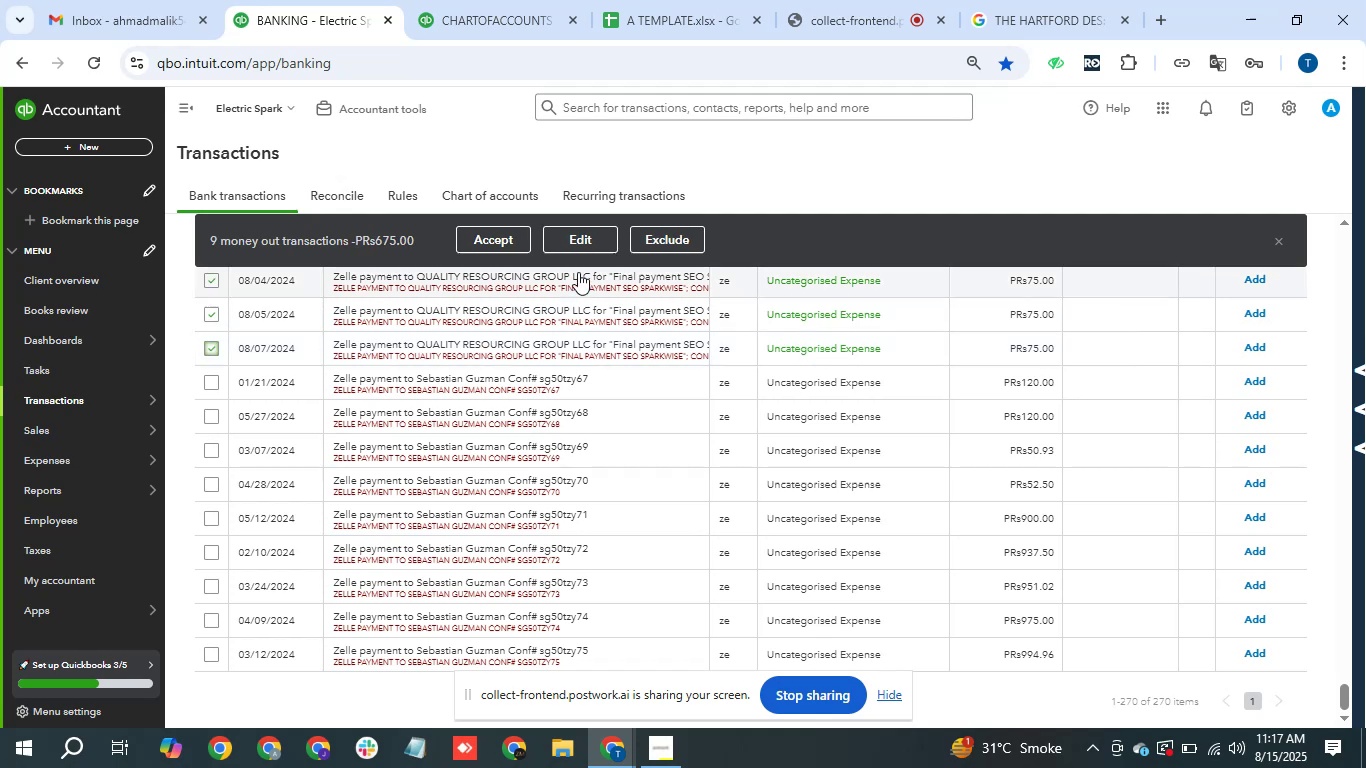 
left_click([598, 238])
 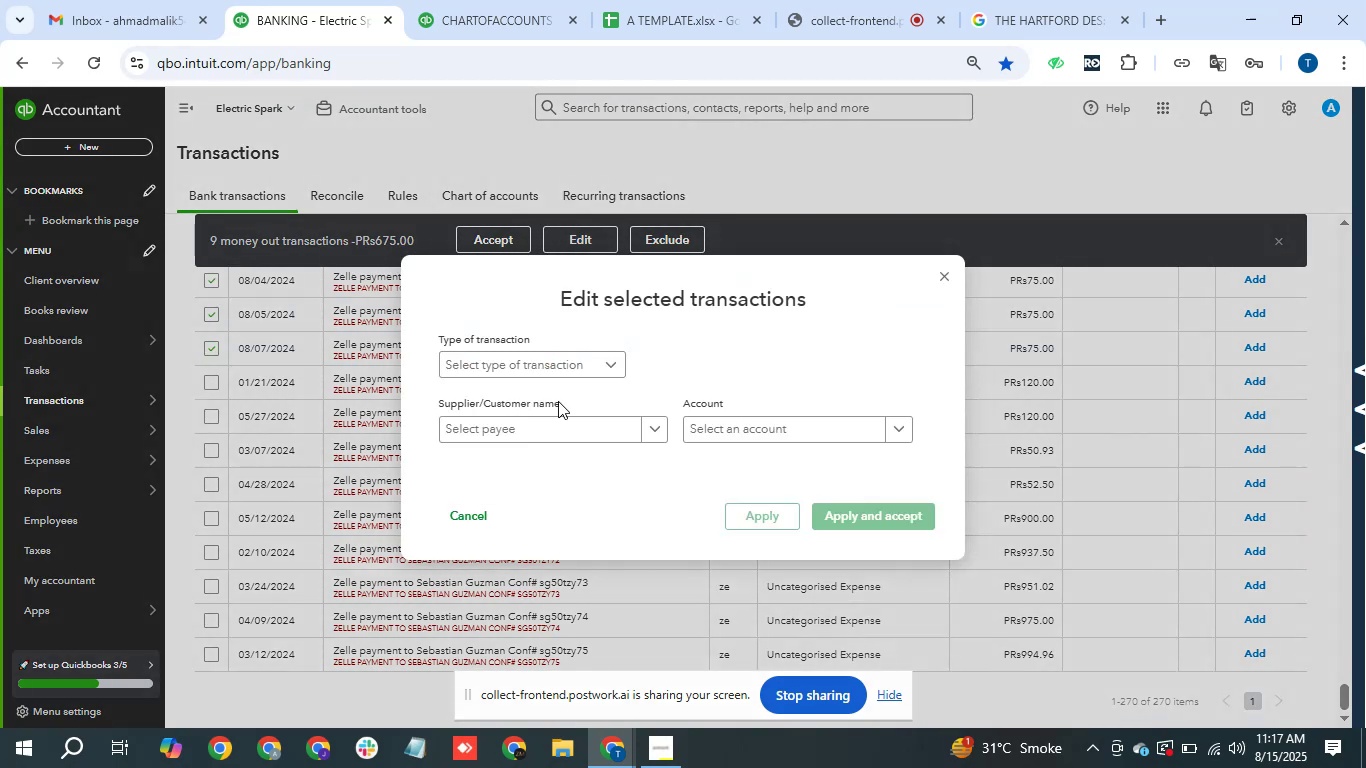 
double_click([567, 369])
 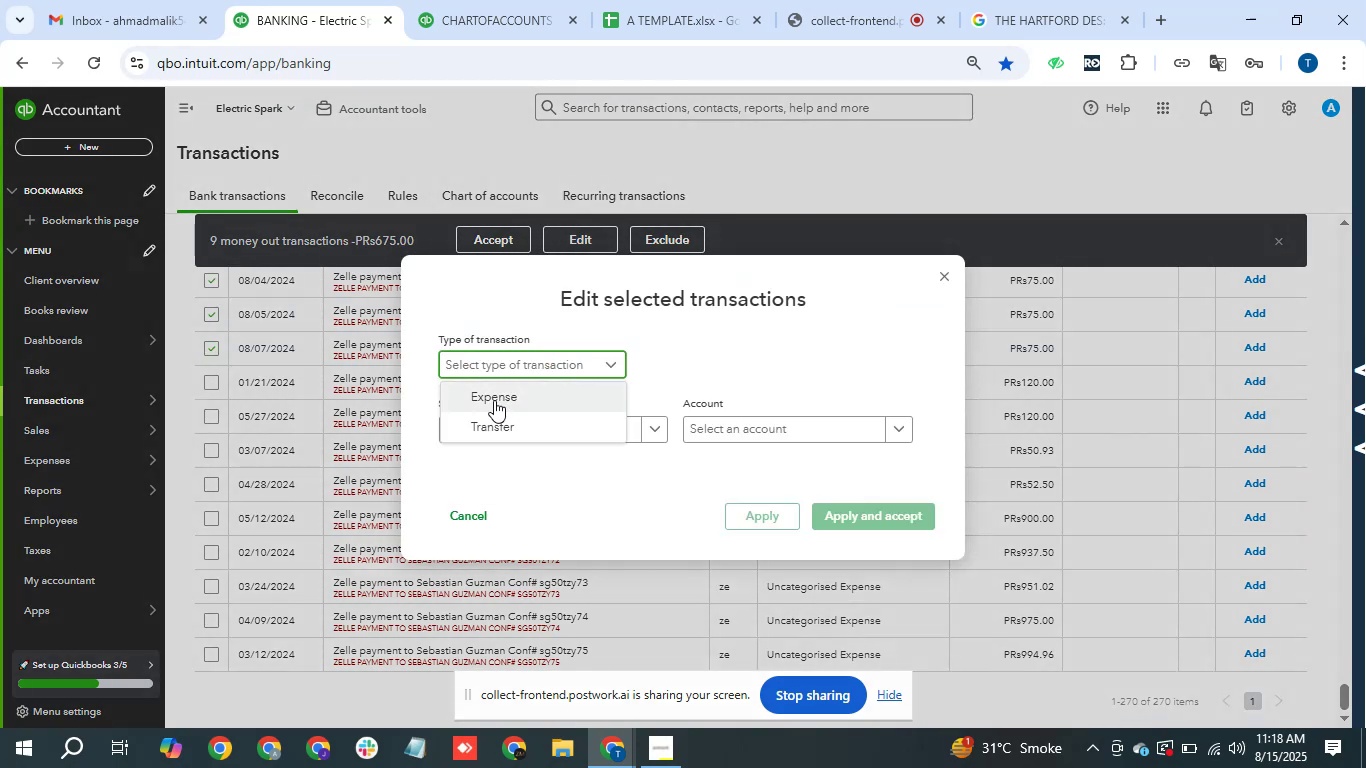 
left_click([494, 400])
 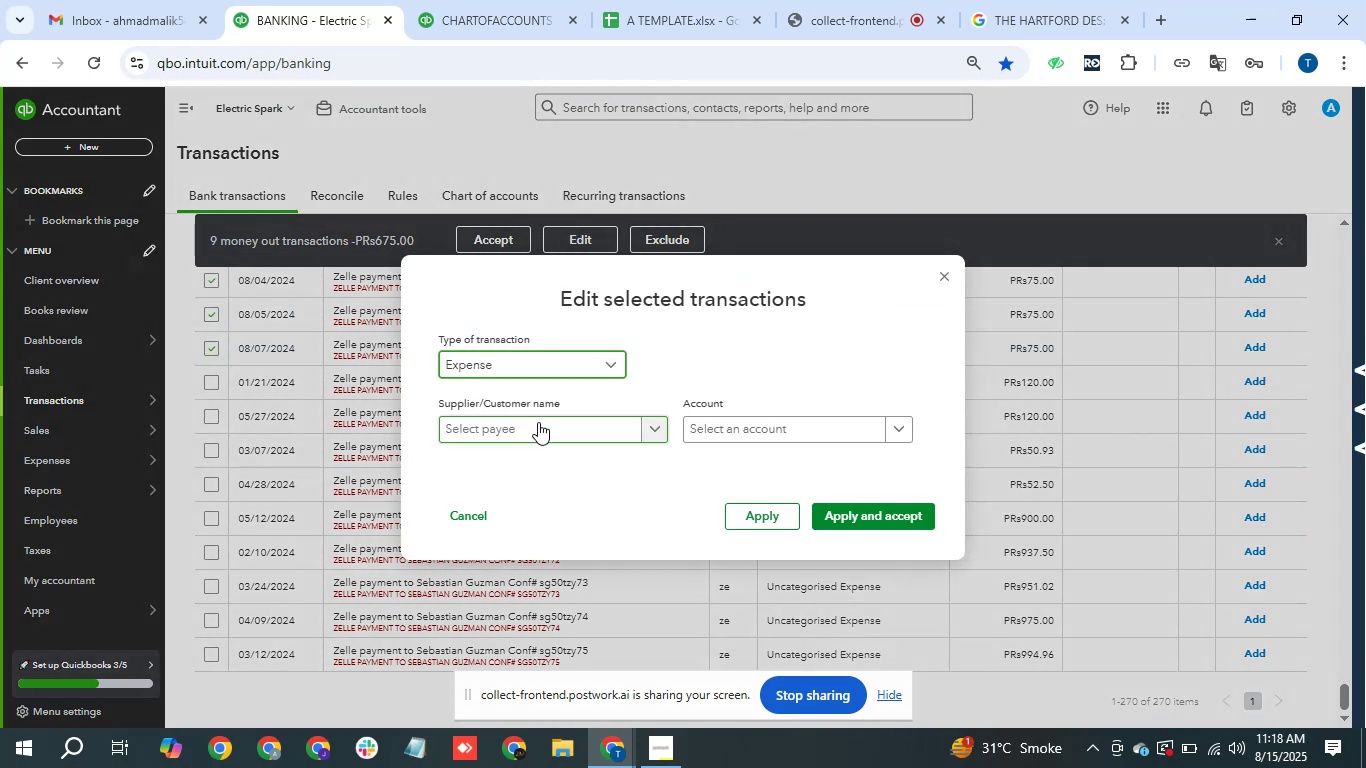 
left_click([541, 423])
 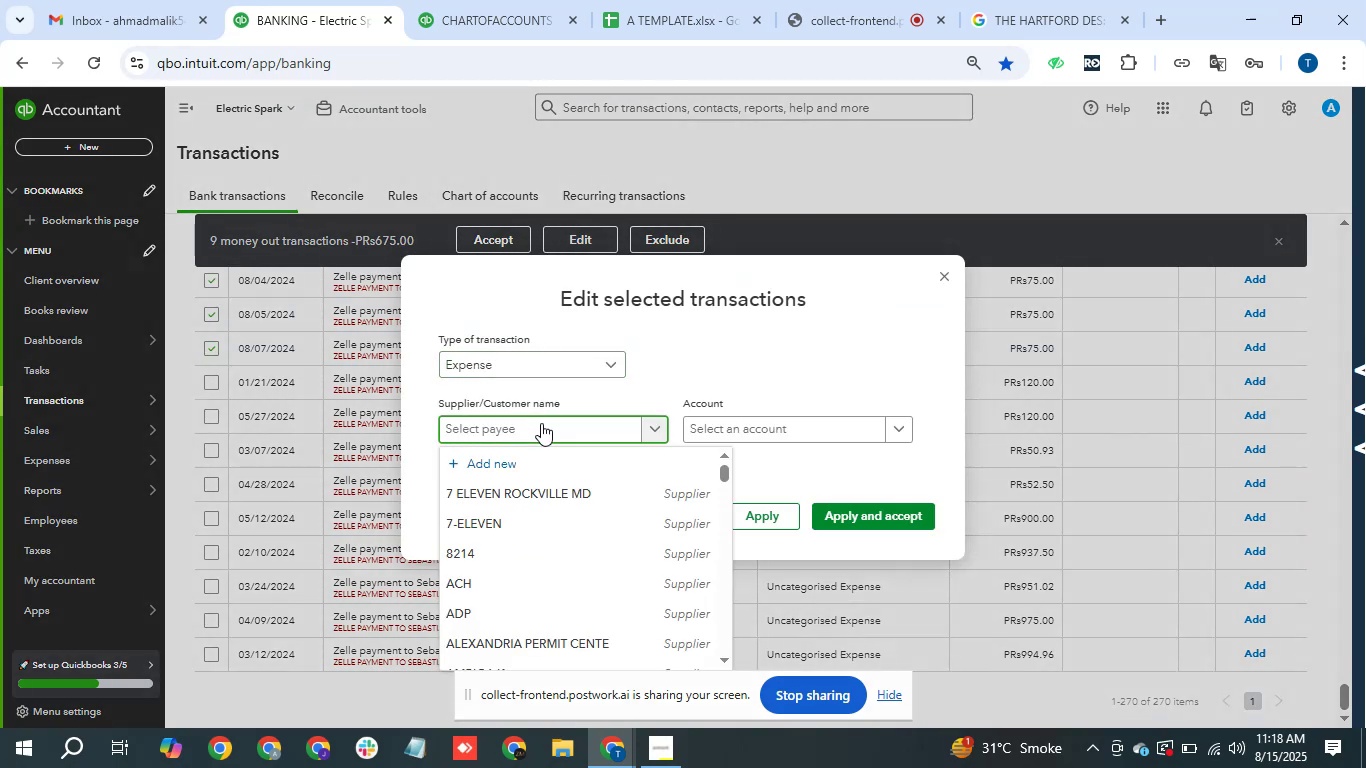 
type(zelle)
 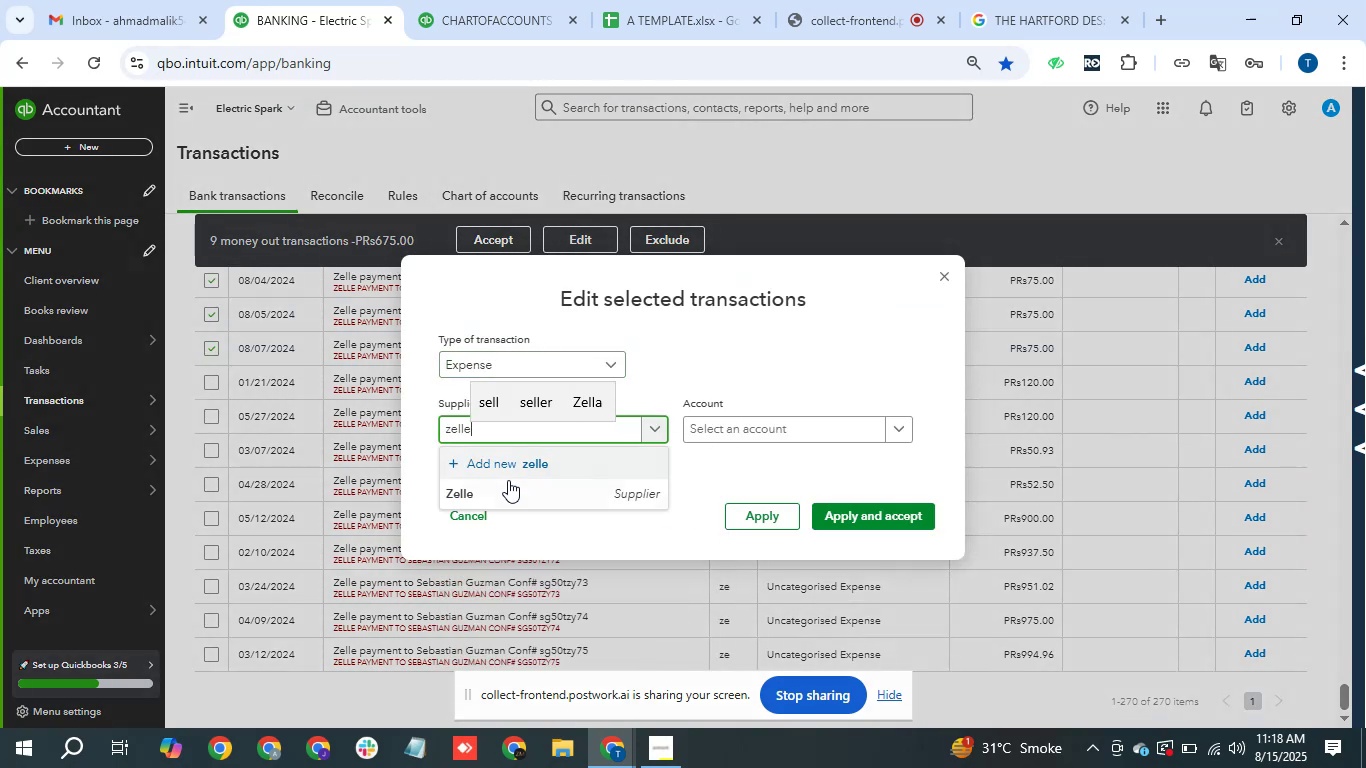 
left_click([510, 486])
 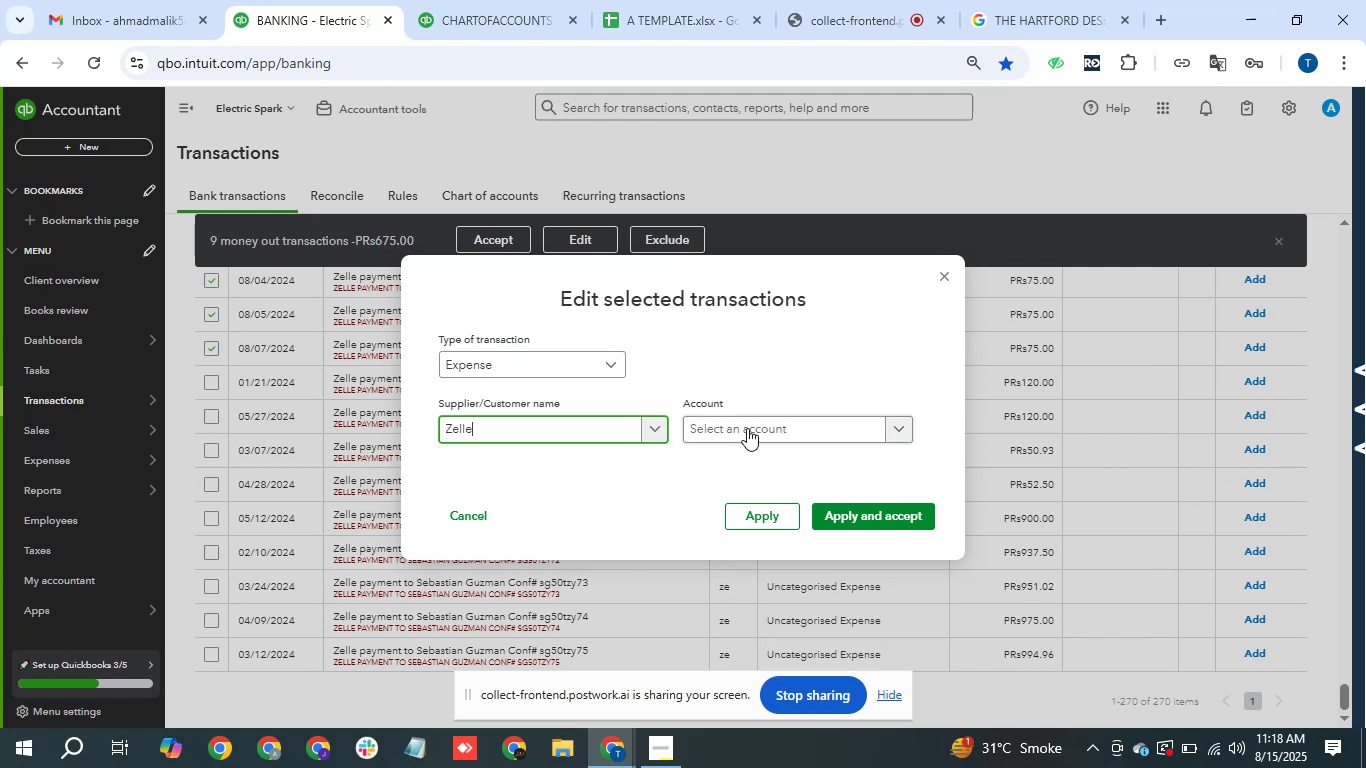 
left_click([747, 428])
 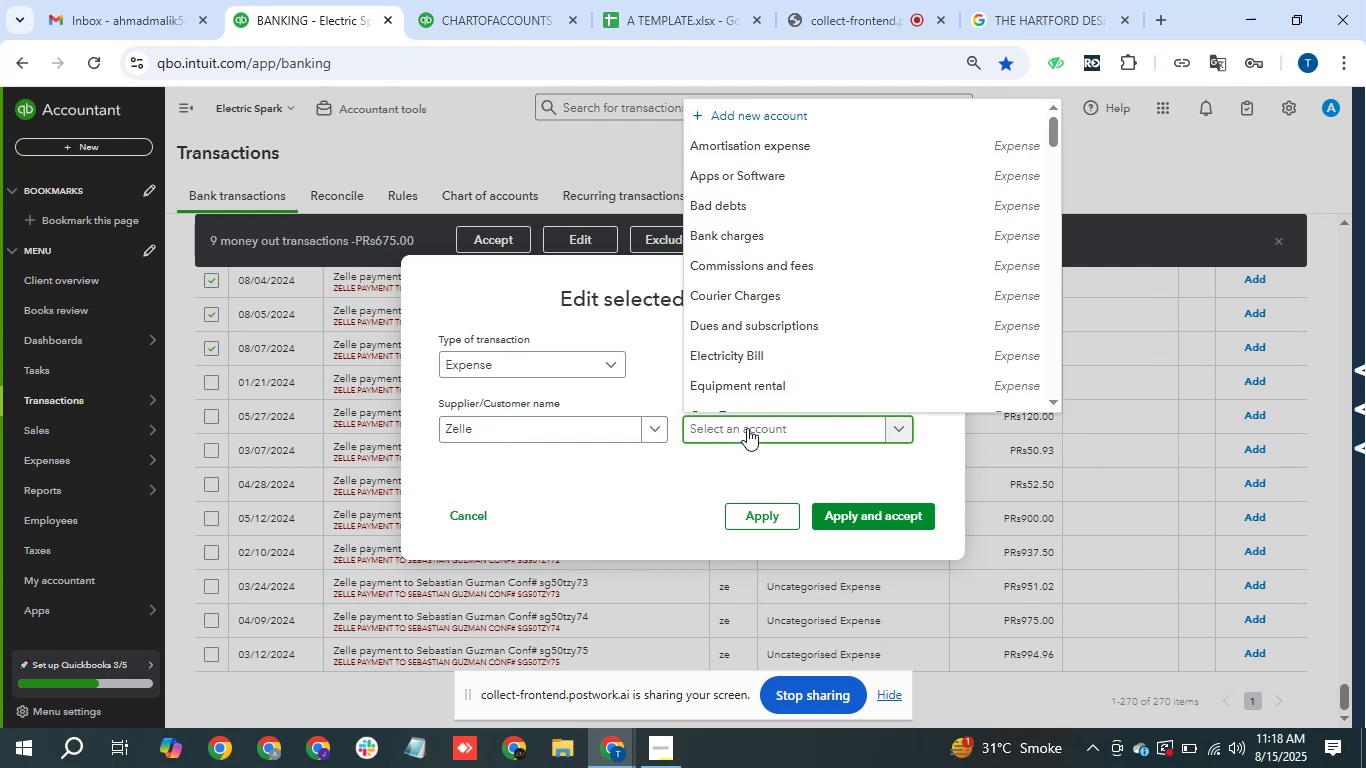 
type(su)
 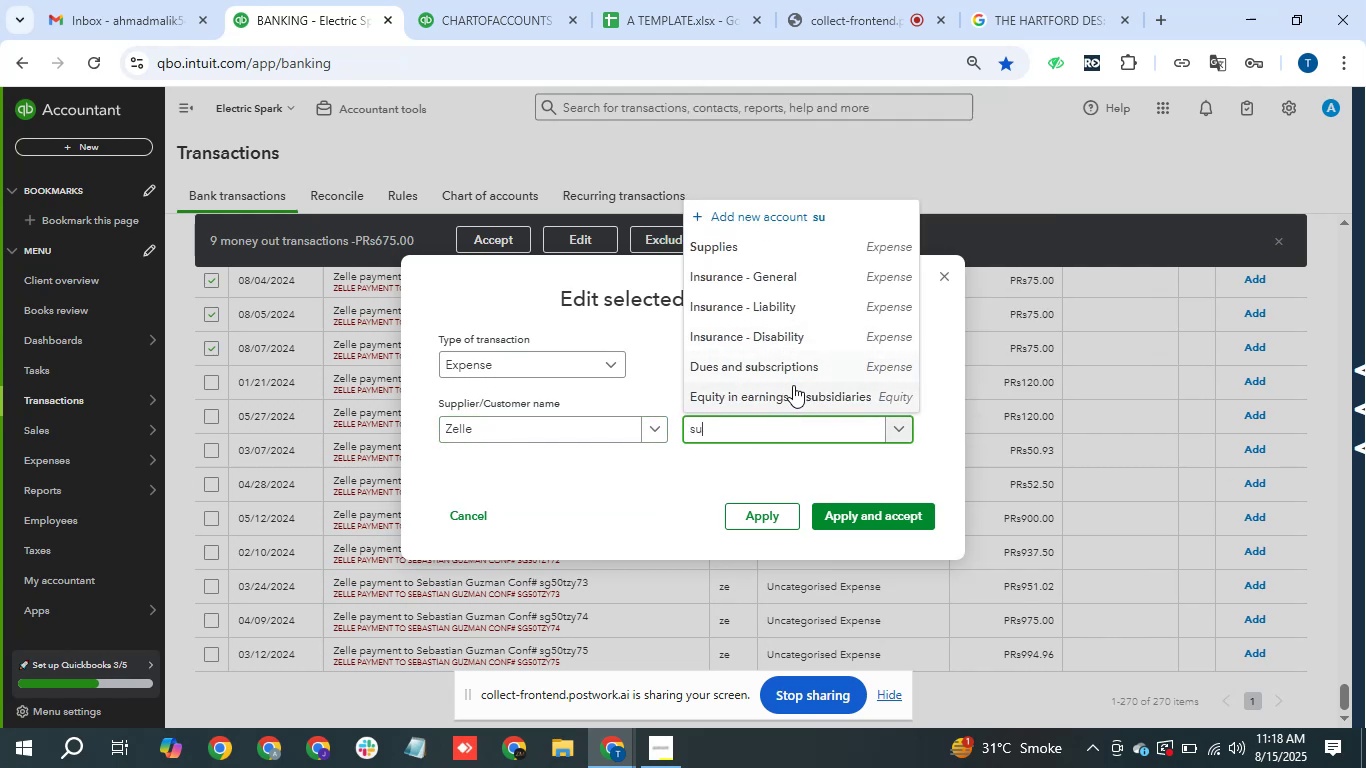 
left_click([806, 369])
 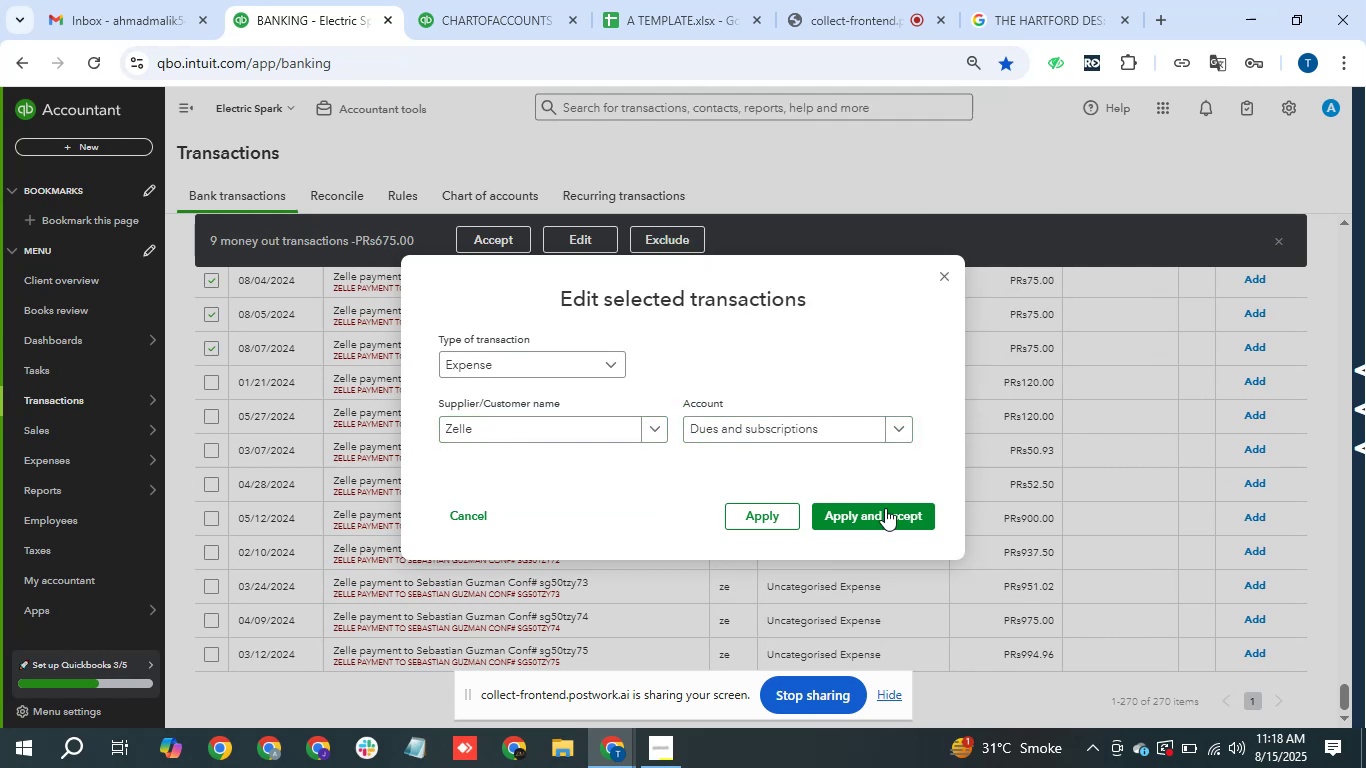 
left_click([890, 513])
 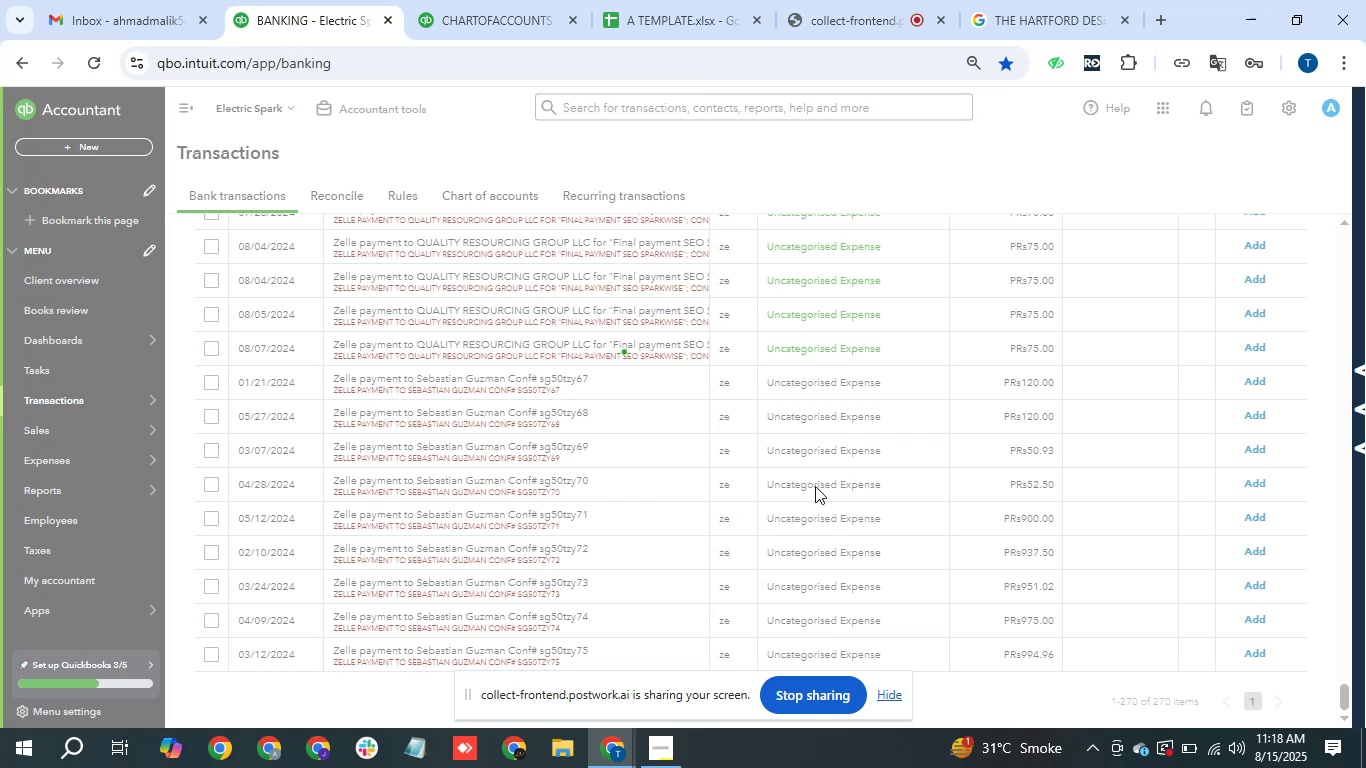 
scroll: coordinate [865, 461], scroll_direction: down, amount: 3.0
 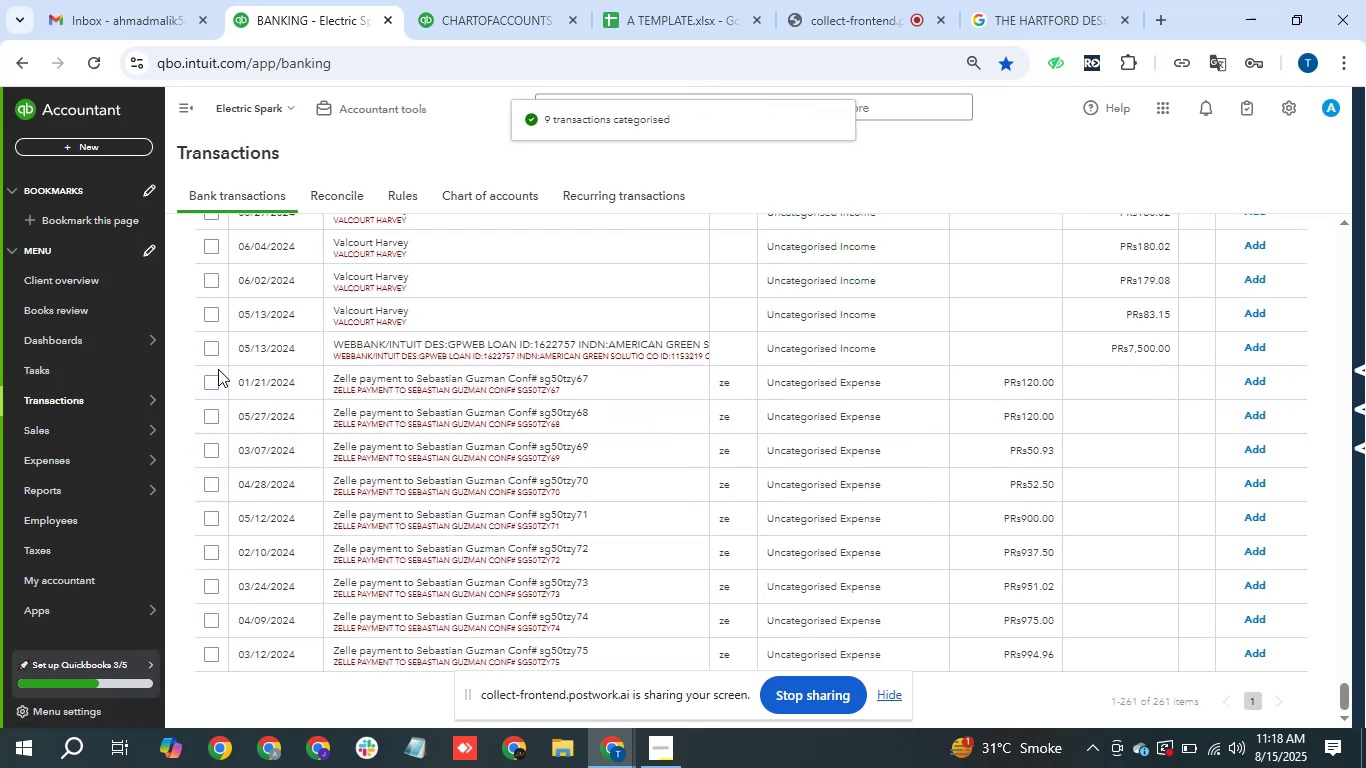 
left_click([207, 379])
 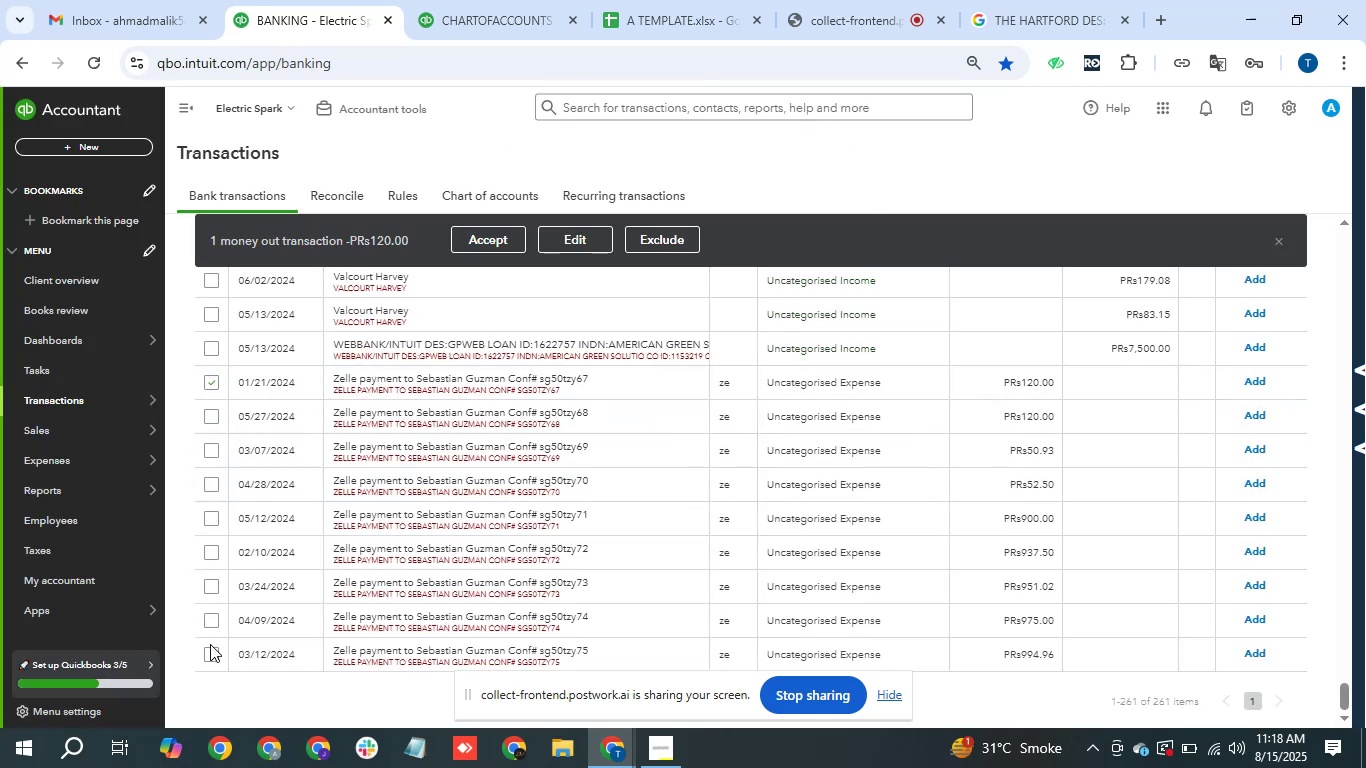 
hold_key(key=ShiftLeft, duration=0.84)
left_click([212, 653])
 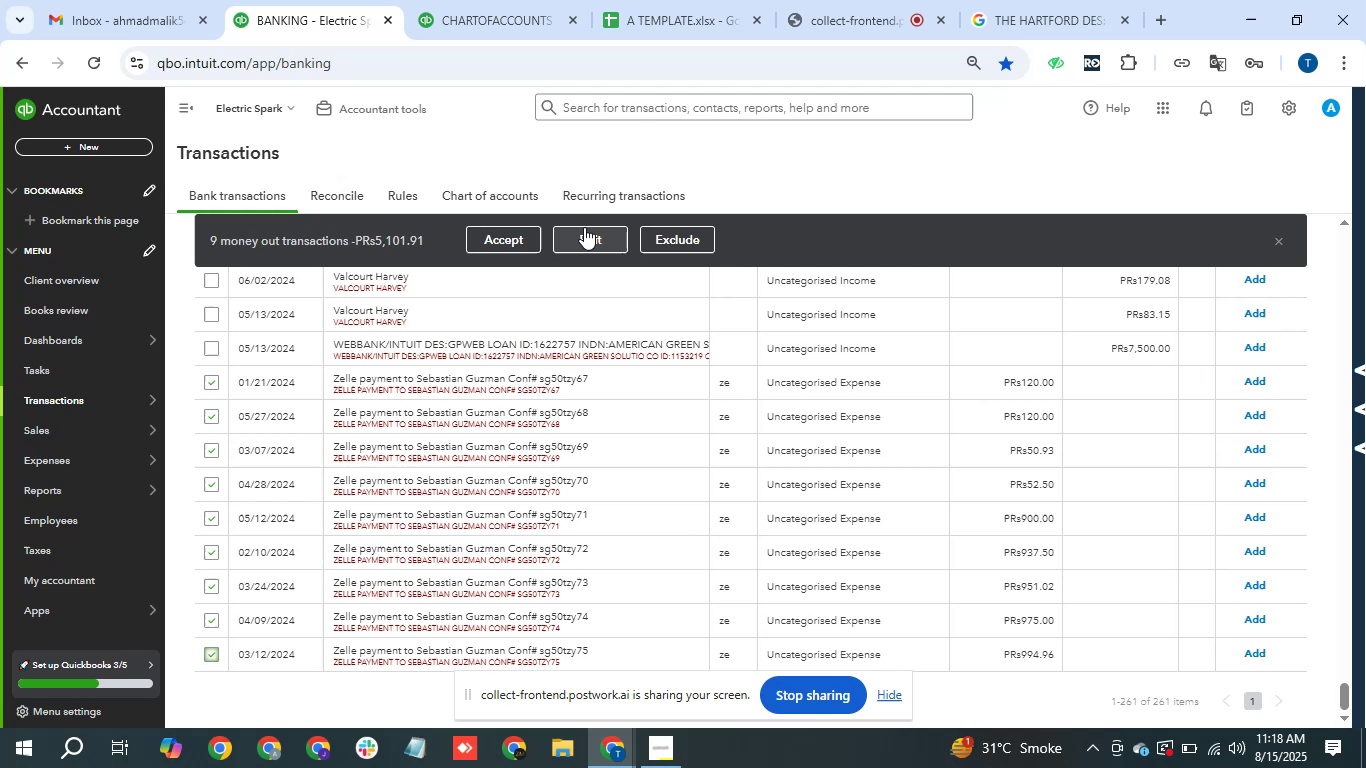 
left_click([586, 247])
 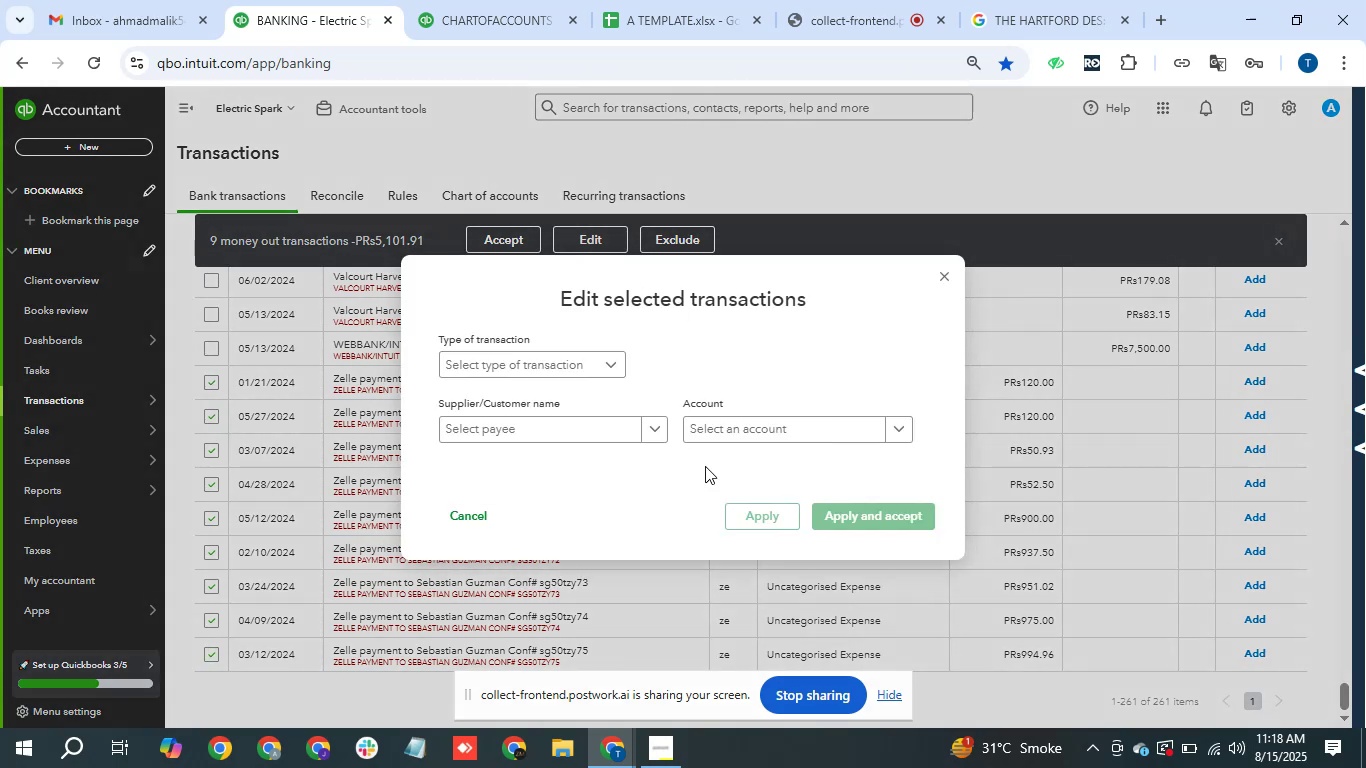 
left_click([534, 352])
 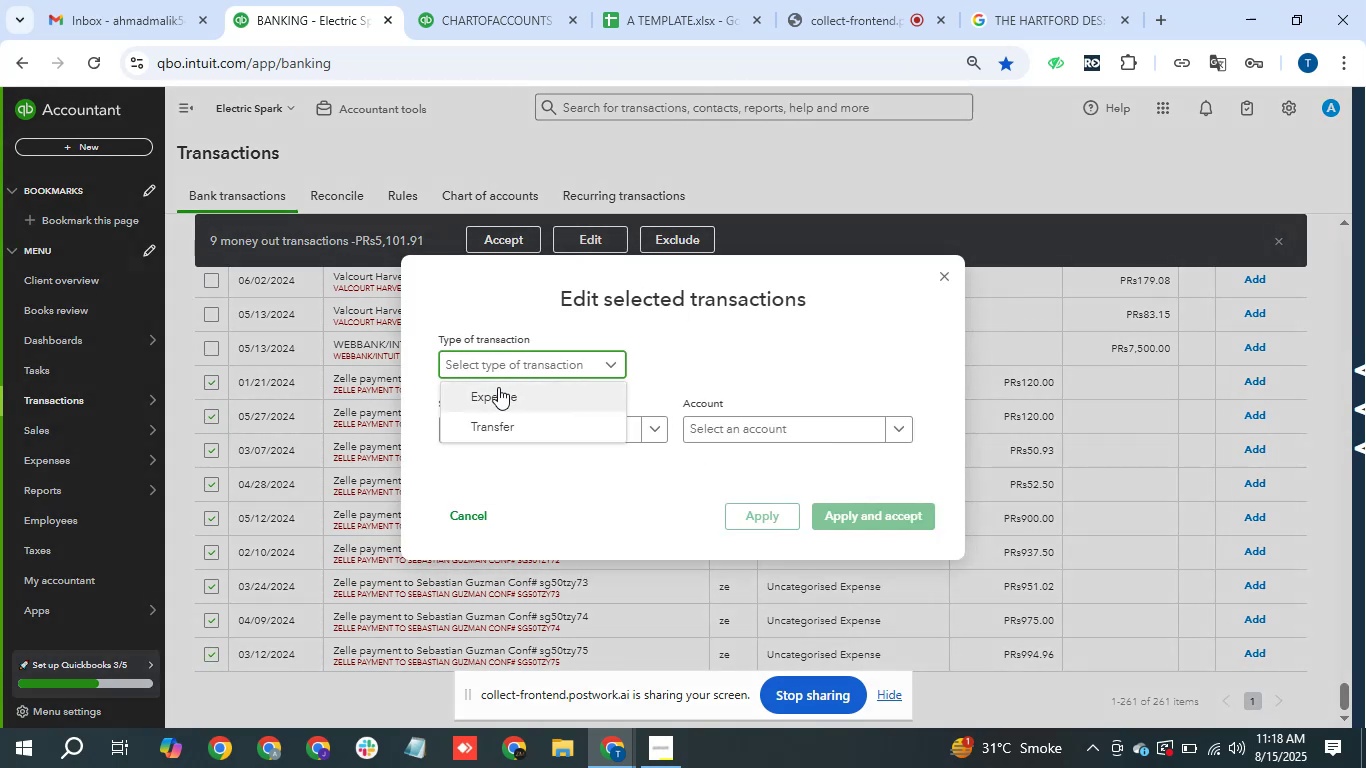 
left_click([498, 387])
 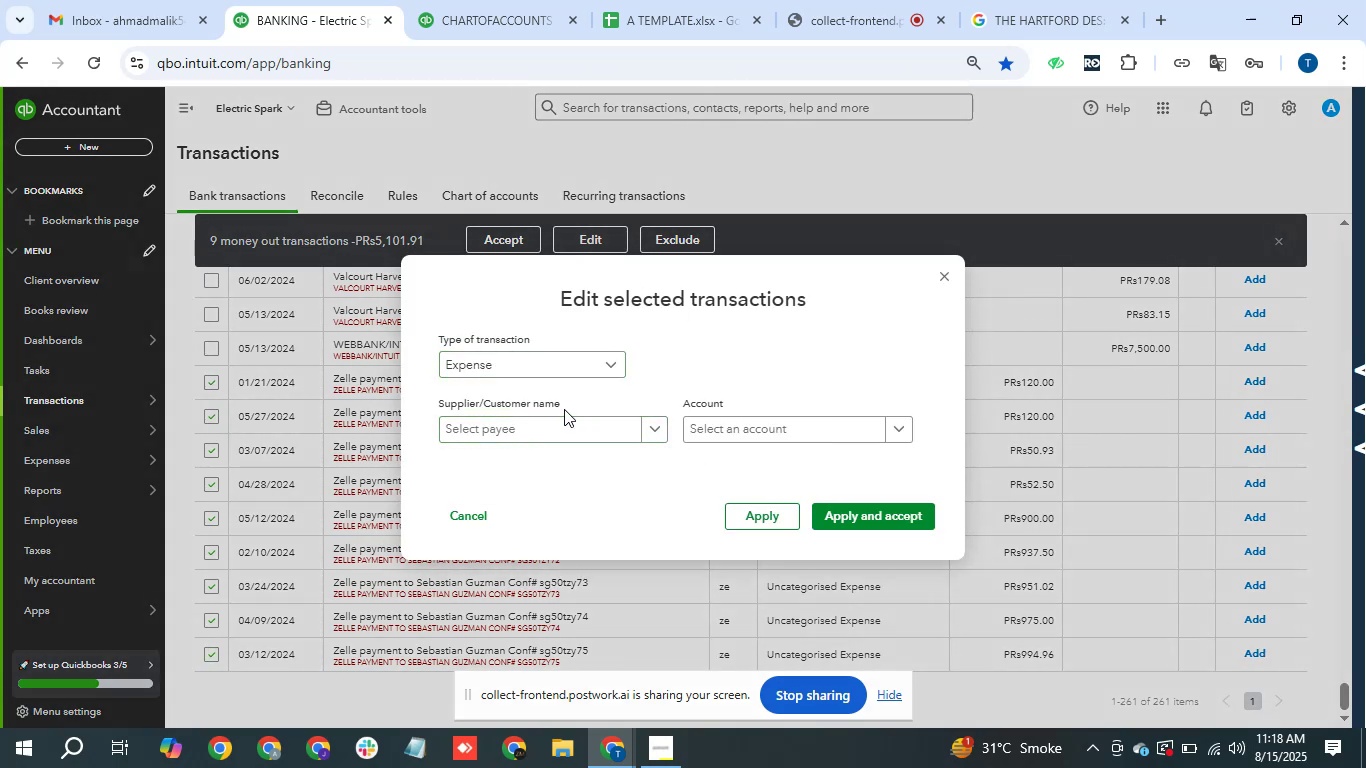 
left_click([523, 433])
 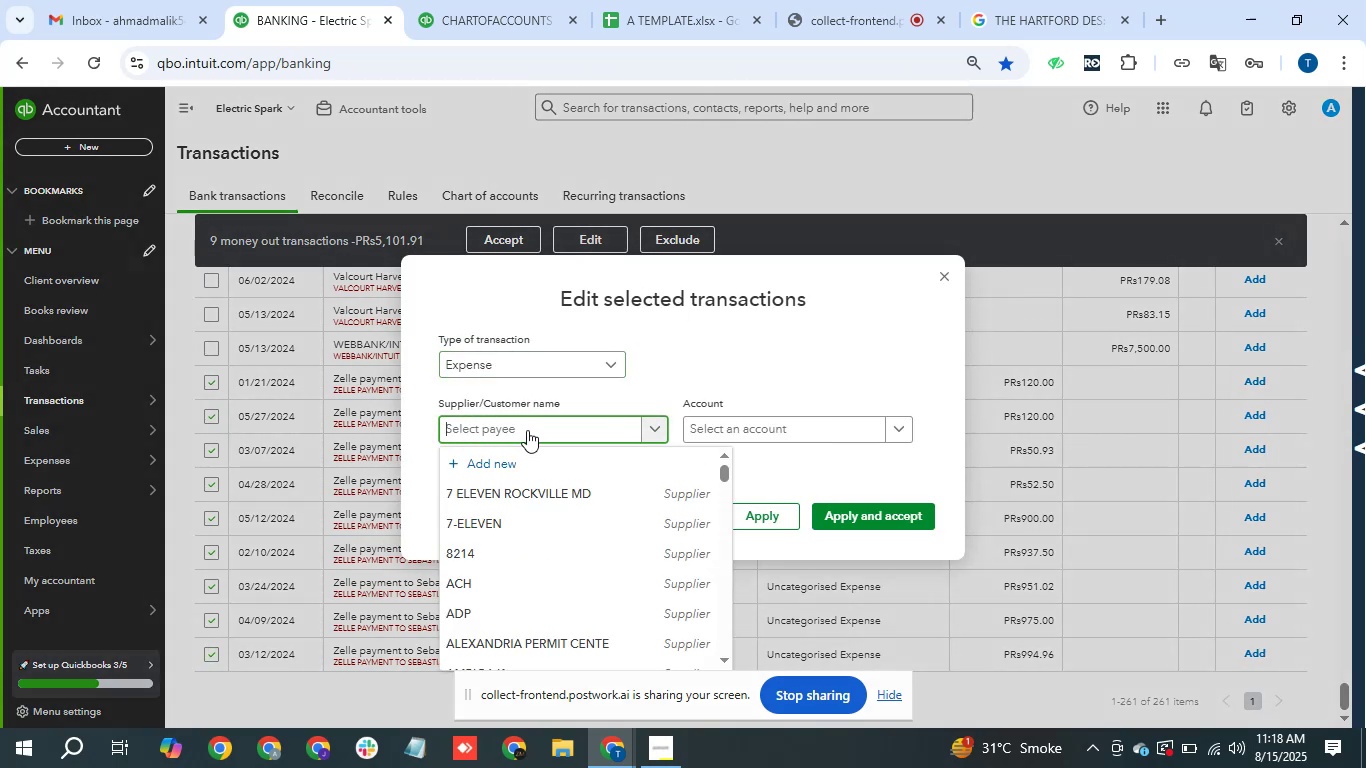 
type(zelle)
 